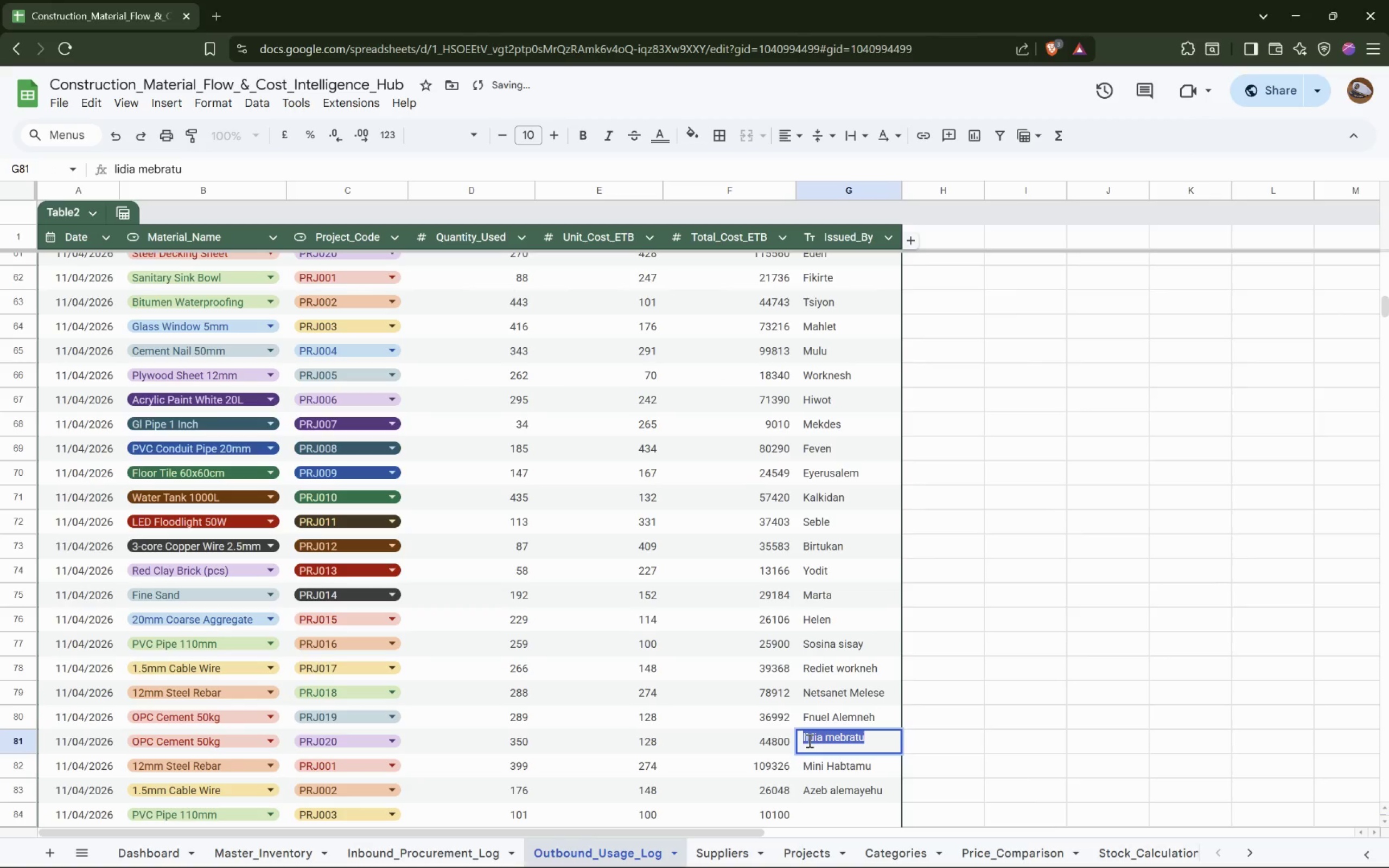 
key(ArrowLeft)
 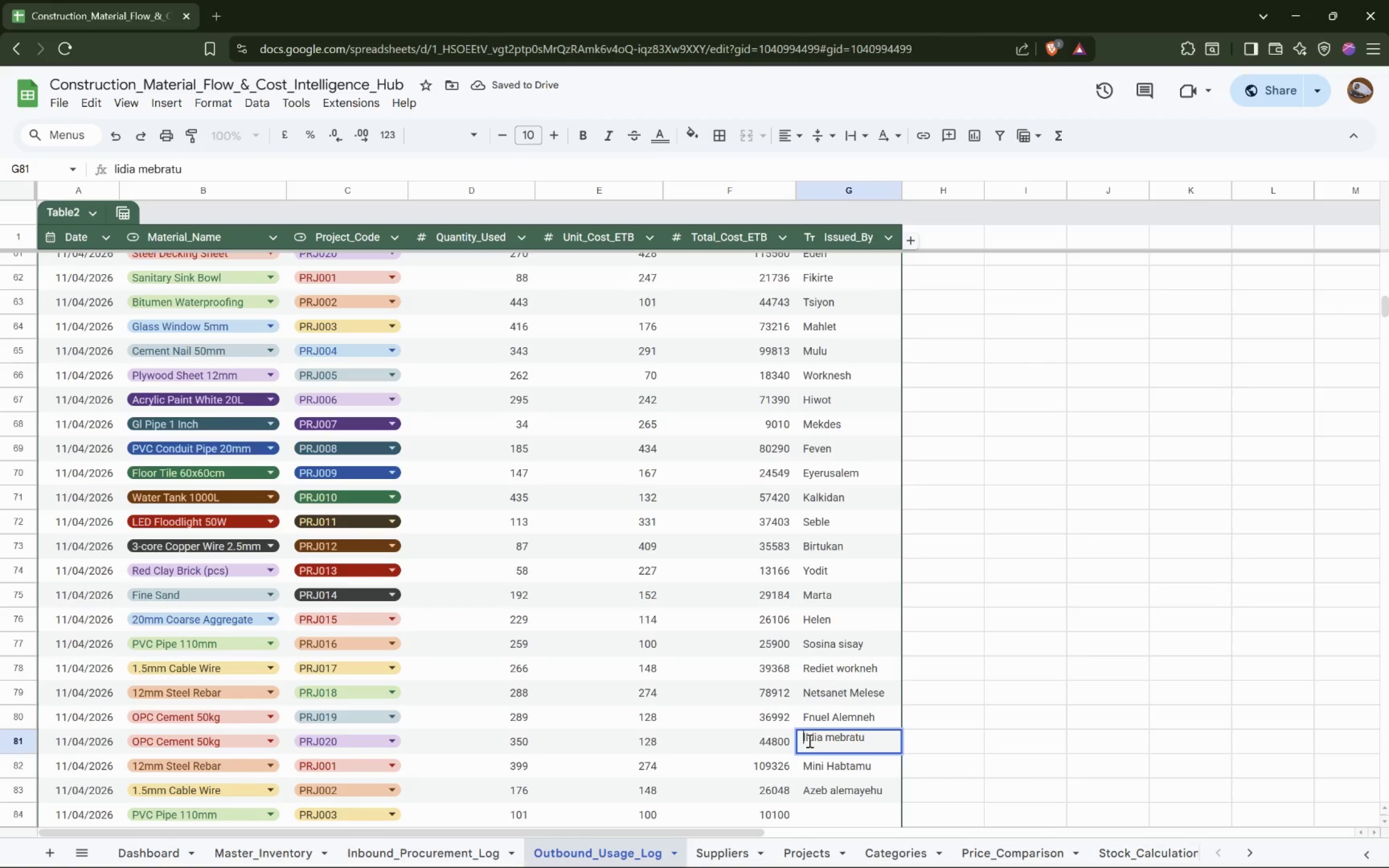 
key(Delete)
 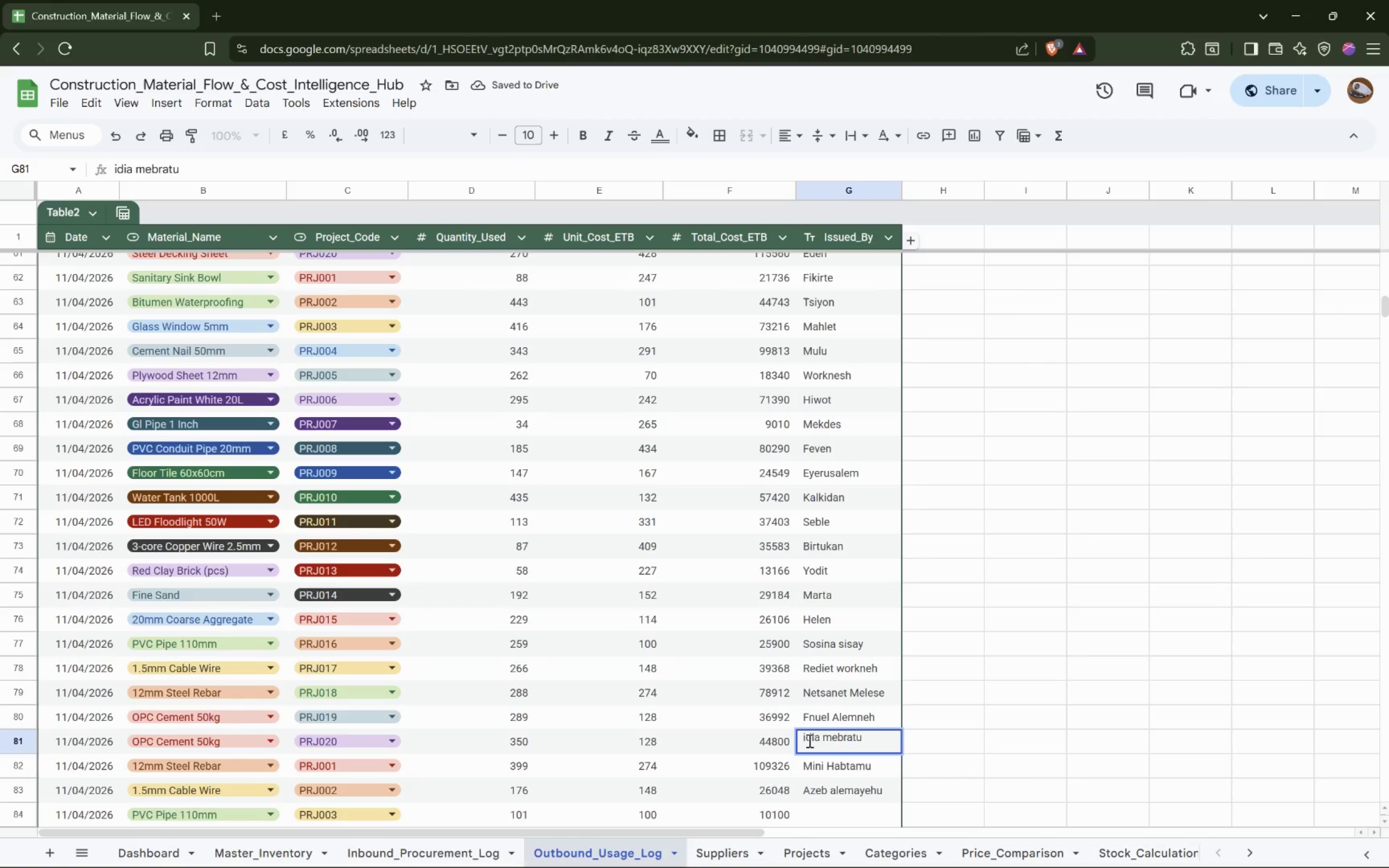 
key(Shift+ShiftLeft)
 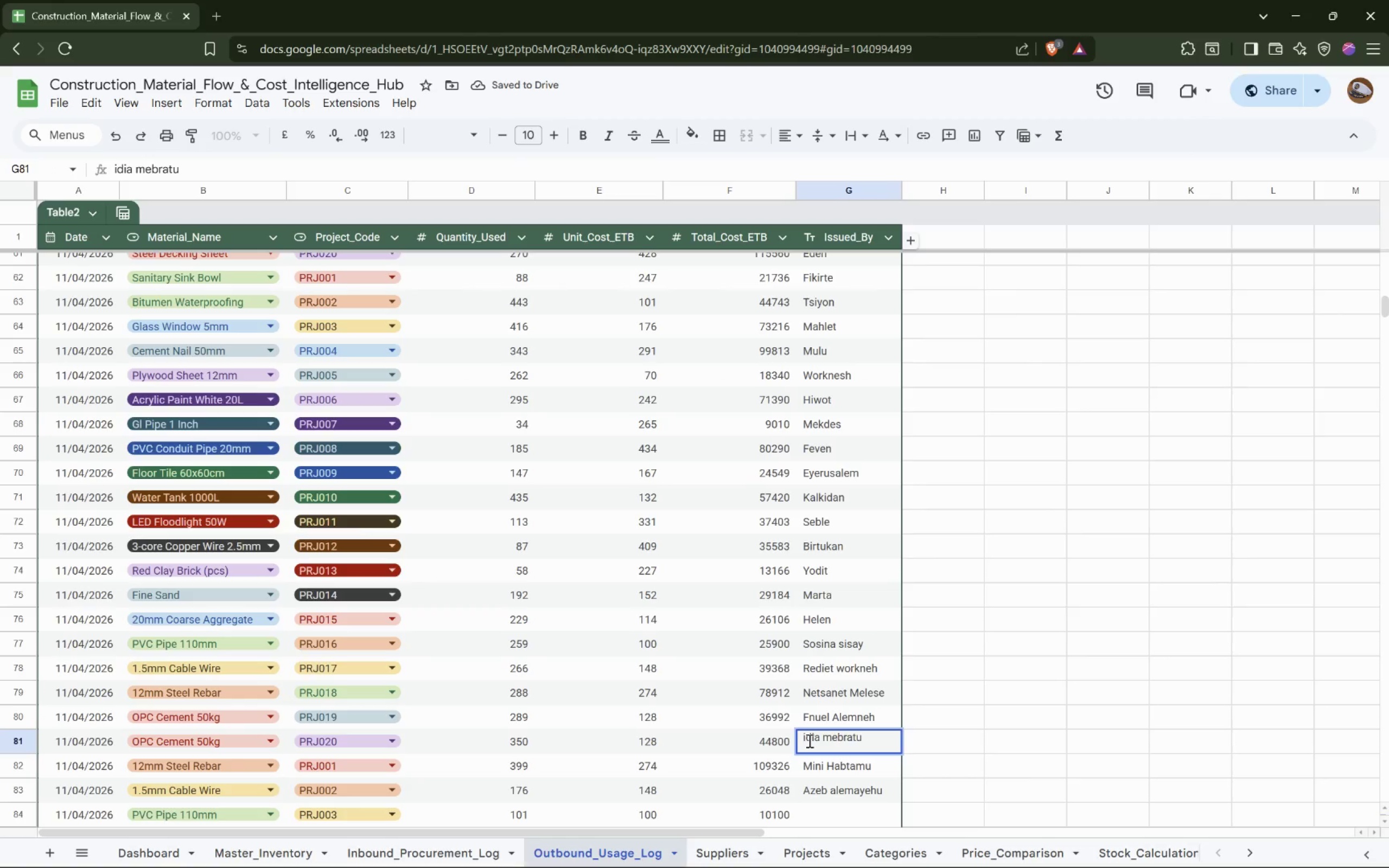 
key(Shift+L)
 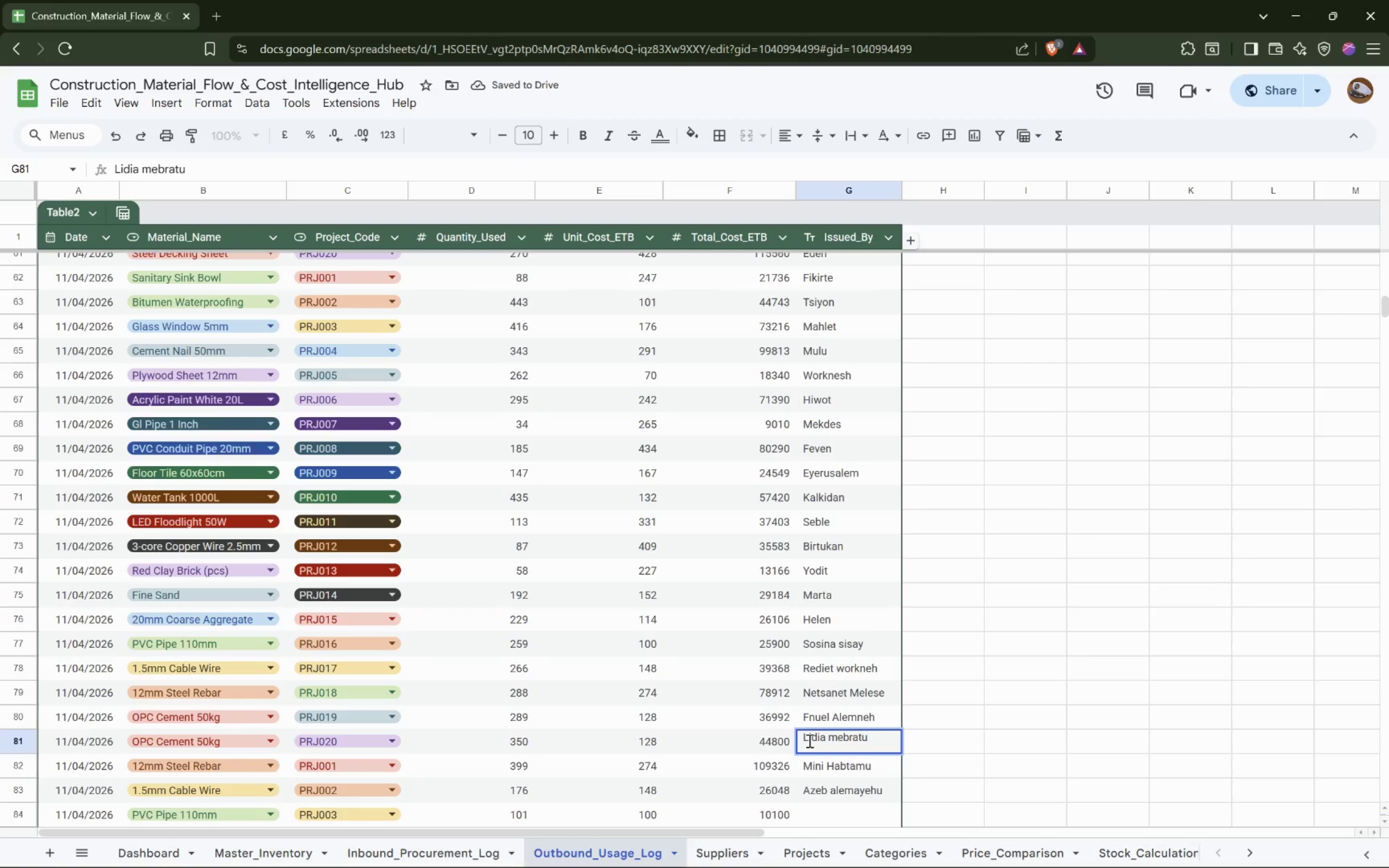 
key(ArrowRight)
 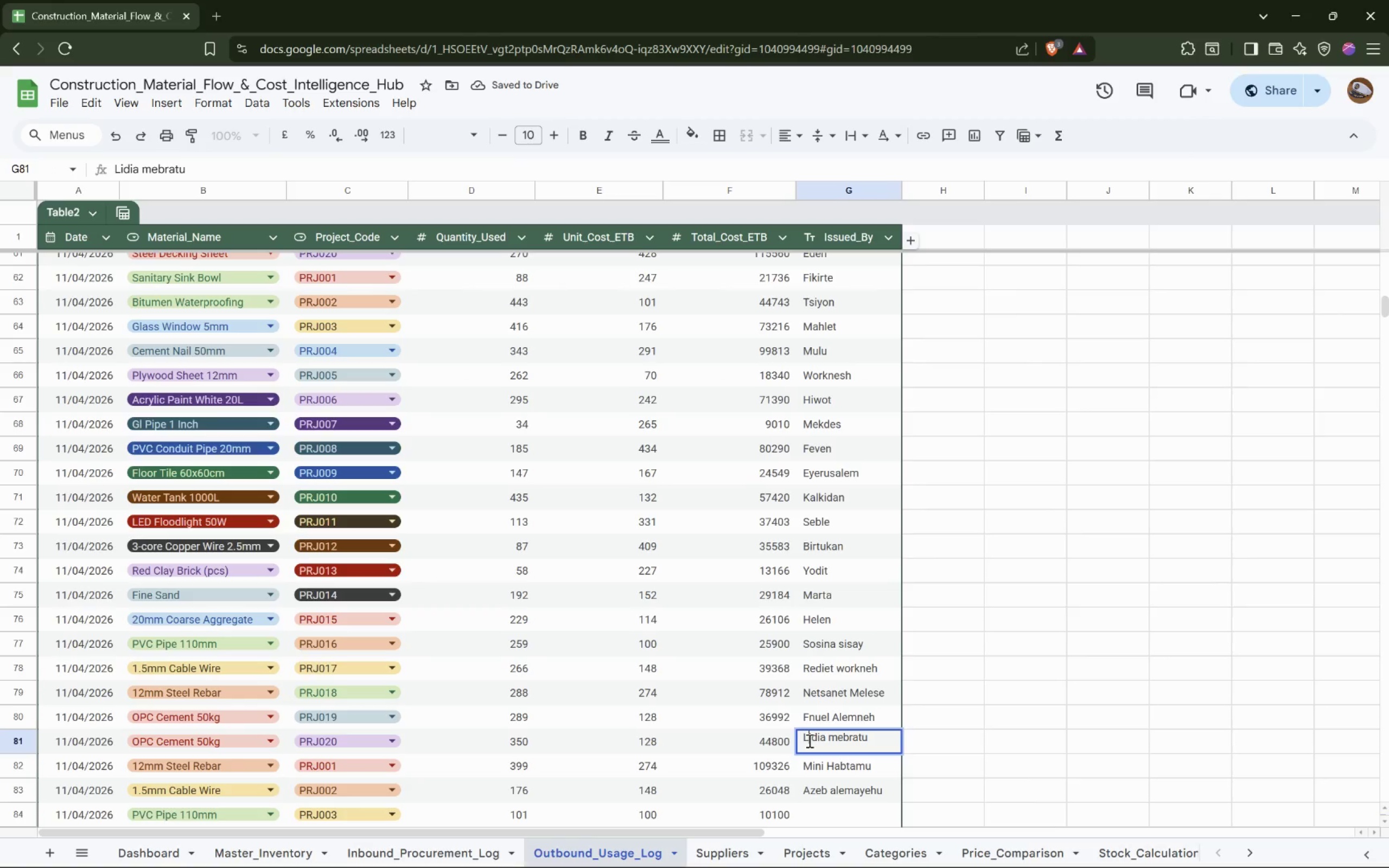 
key(ArrowRight)
 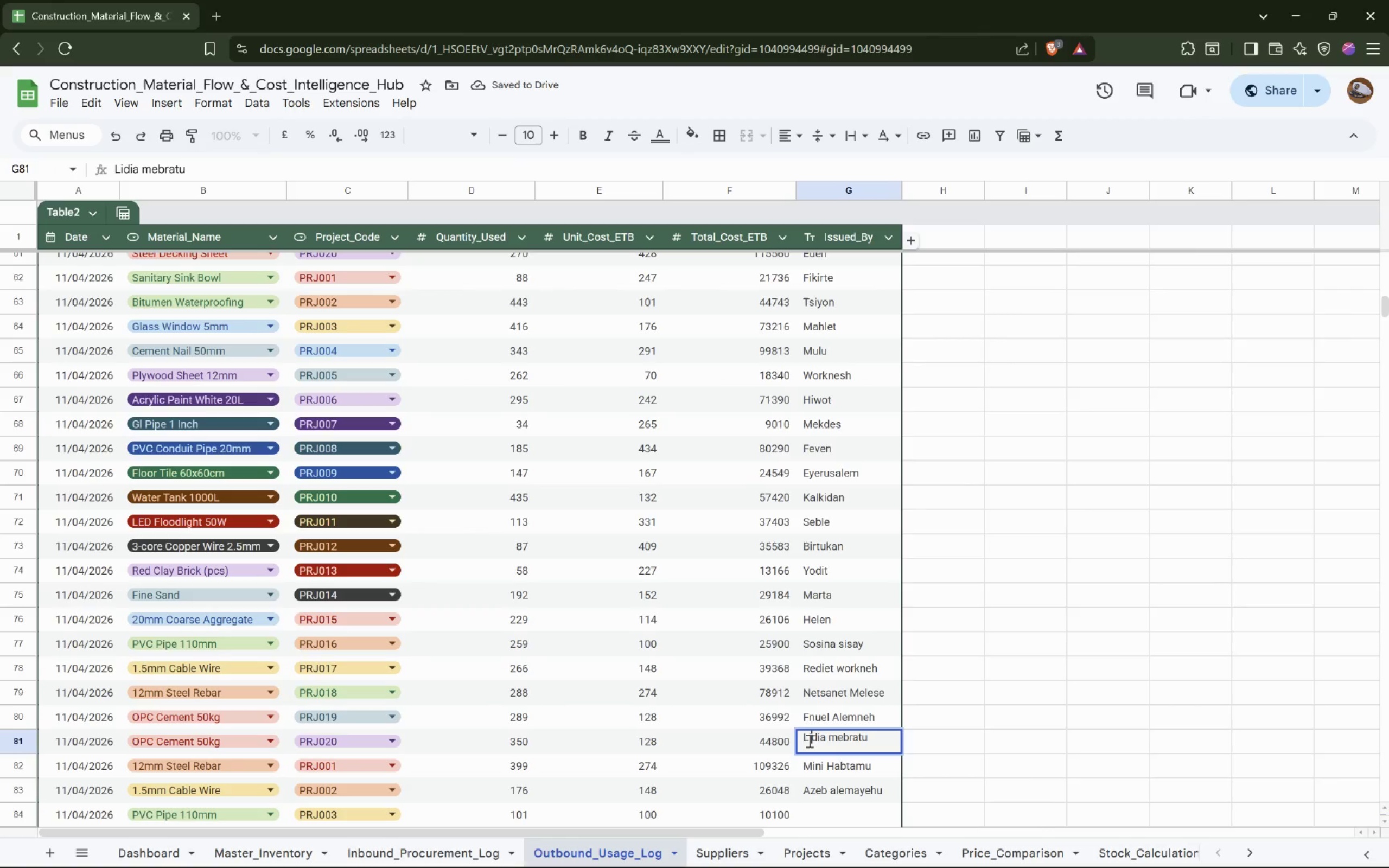 
key(ArrowRight)
 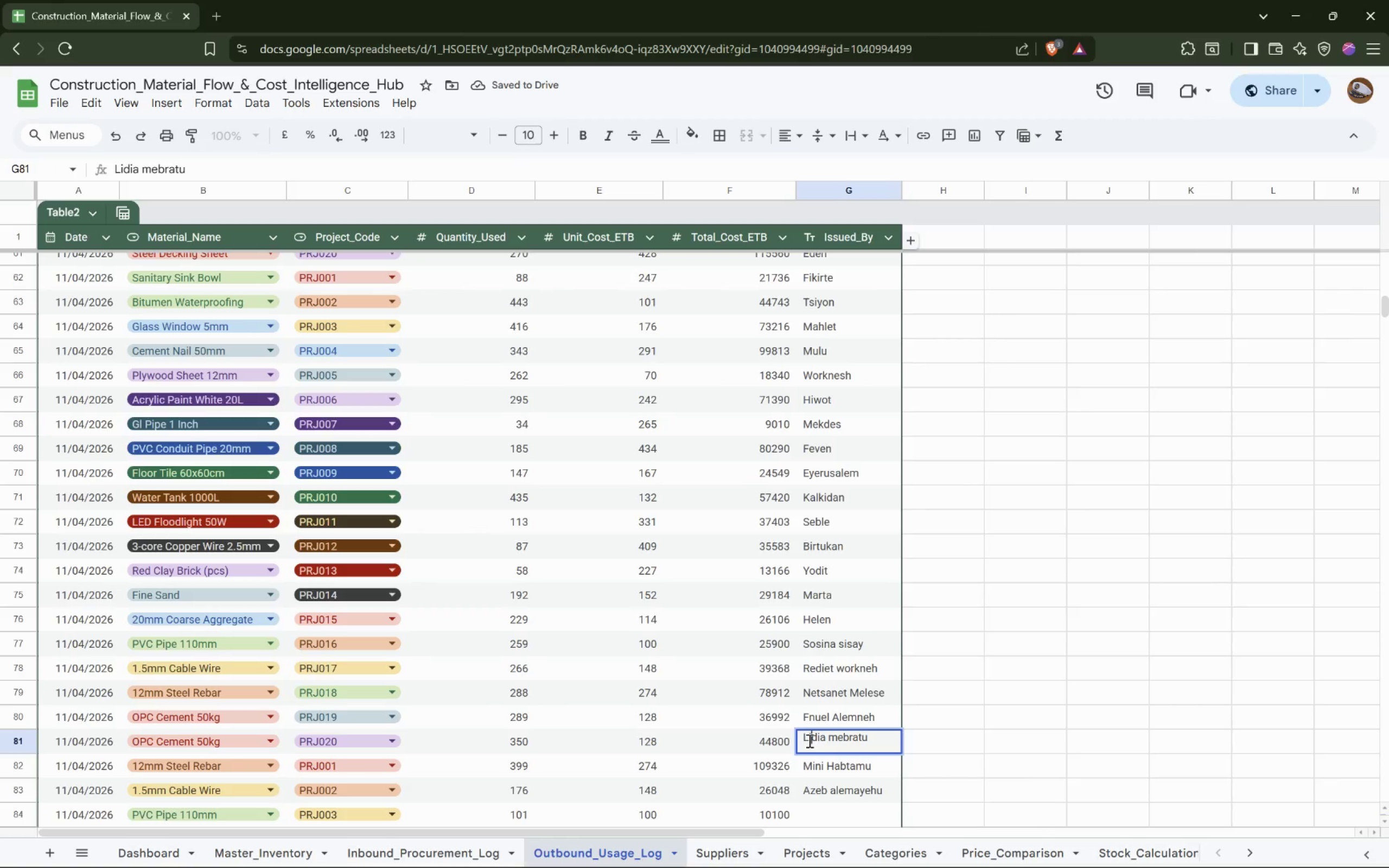 
key(ArrowRight)
 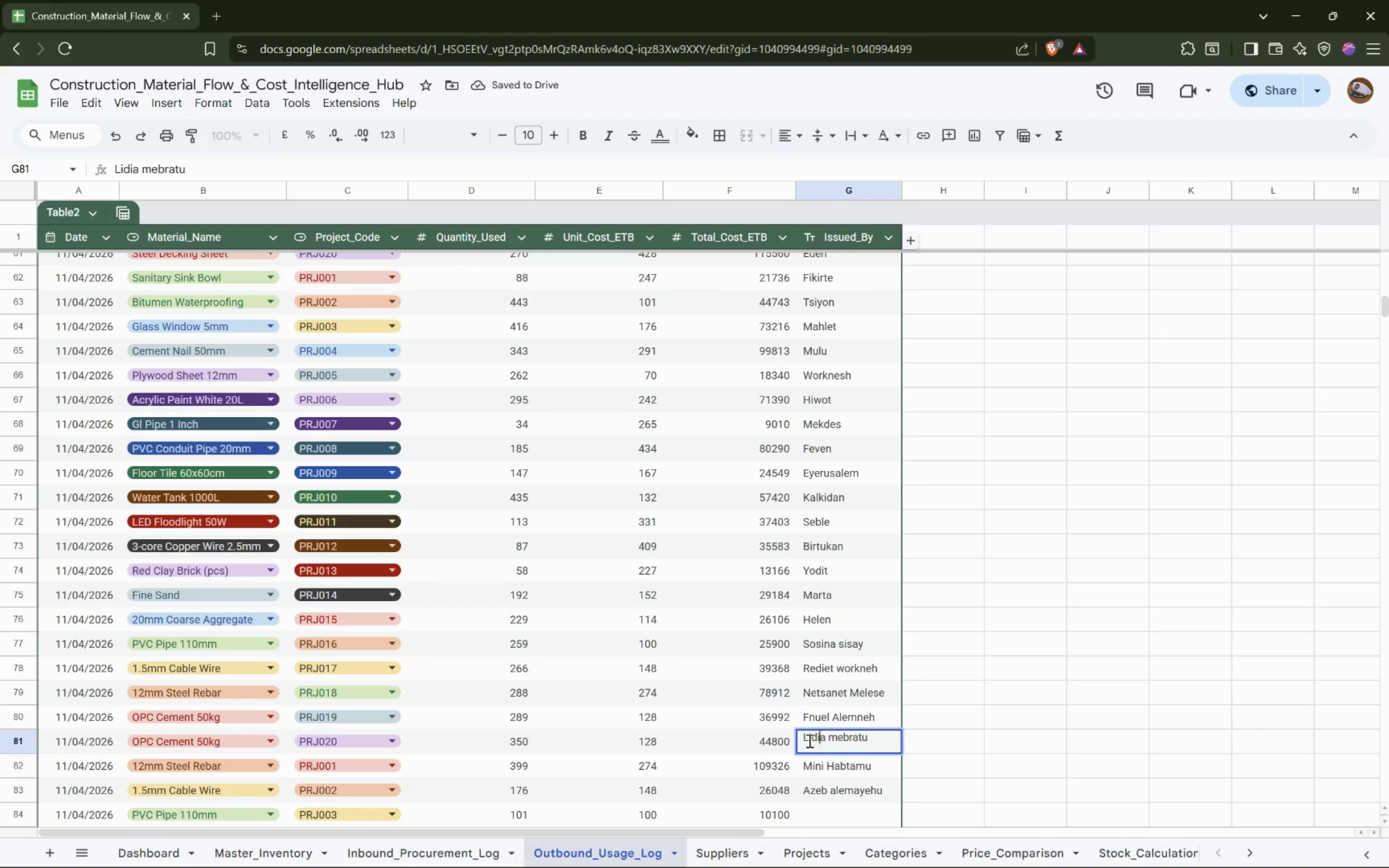 
key(ArrowRight)
 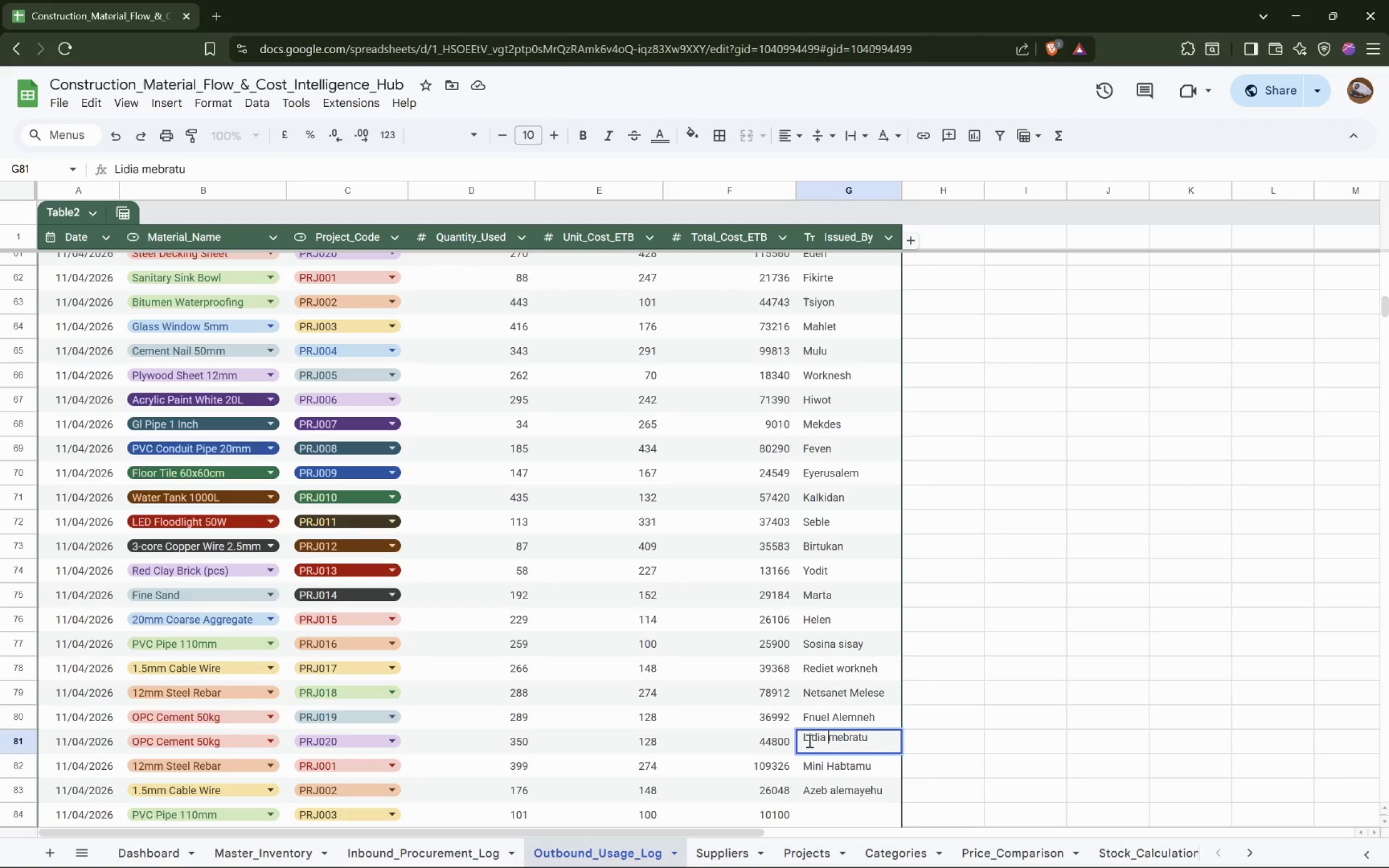 
key(ArrowRight)
 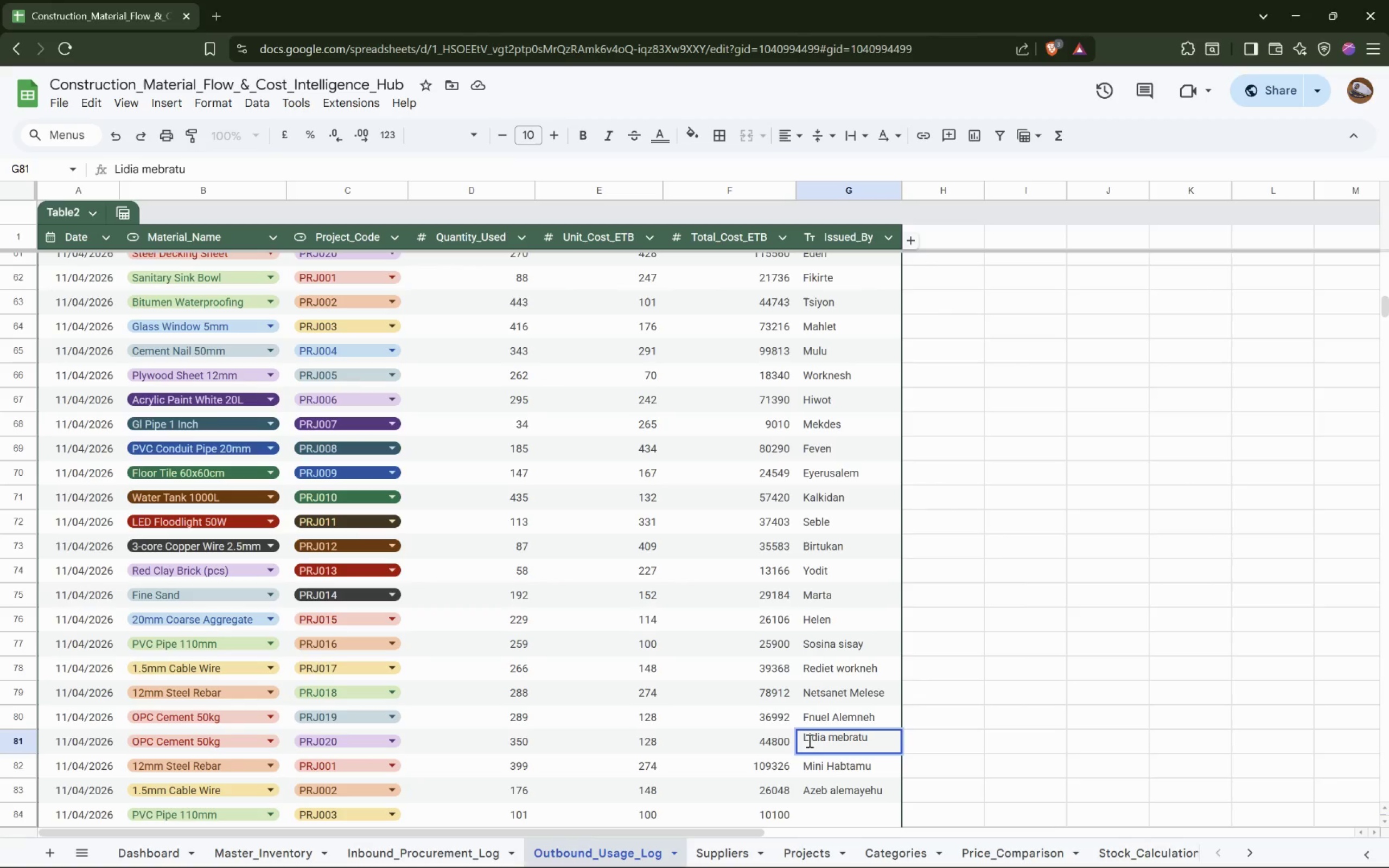 
key(Backspace)
 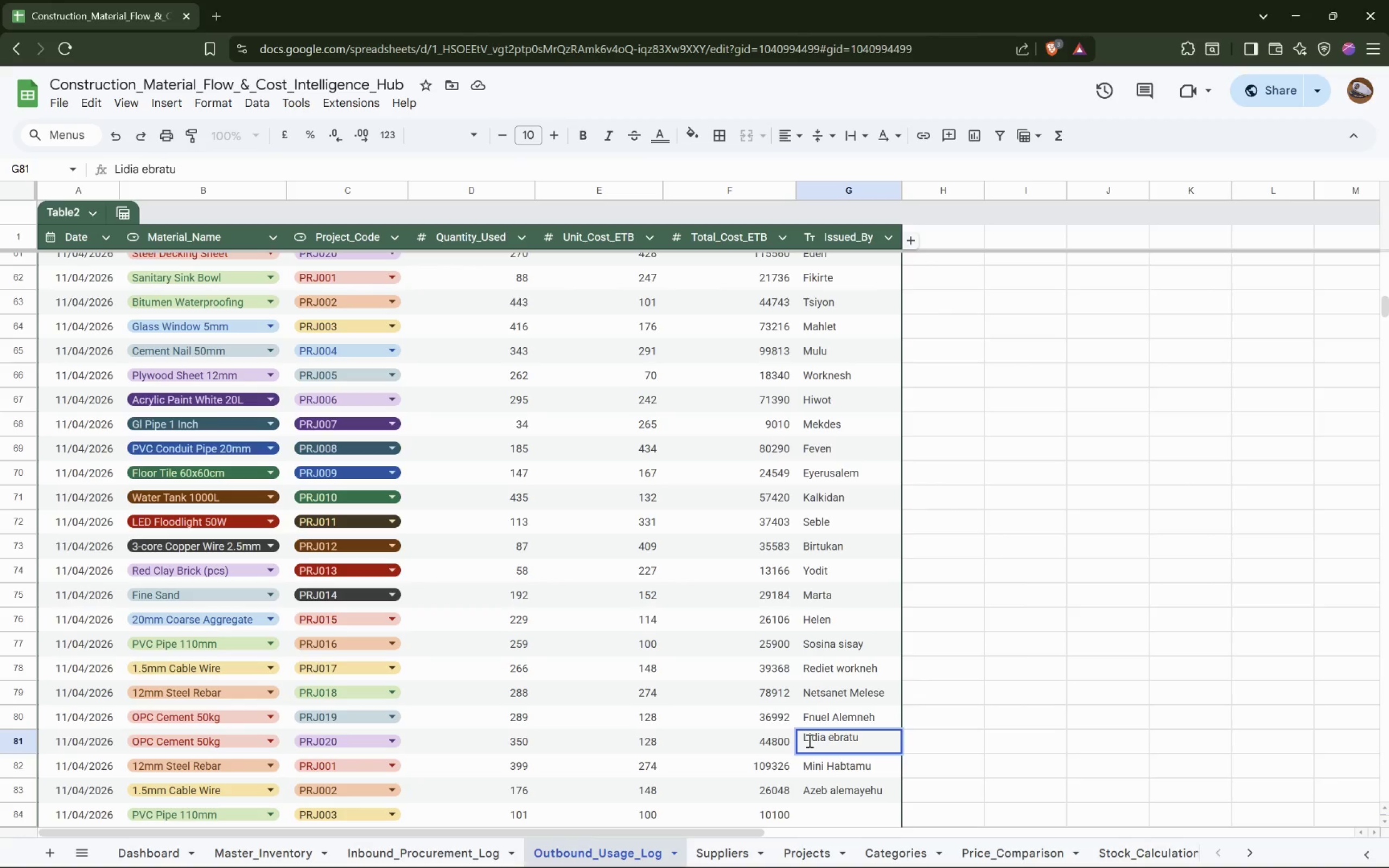 
key(Shift+M)
 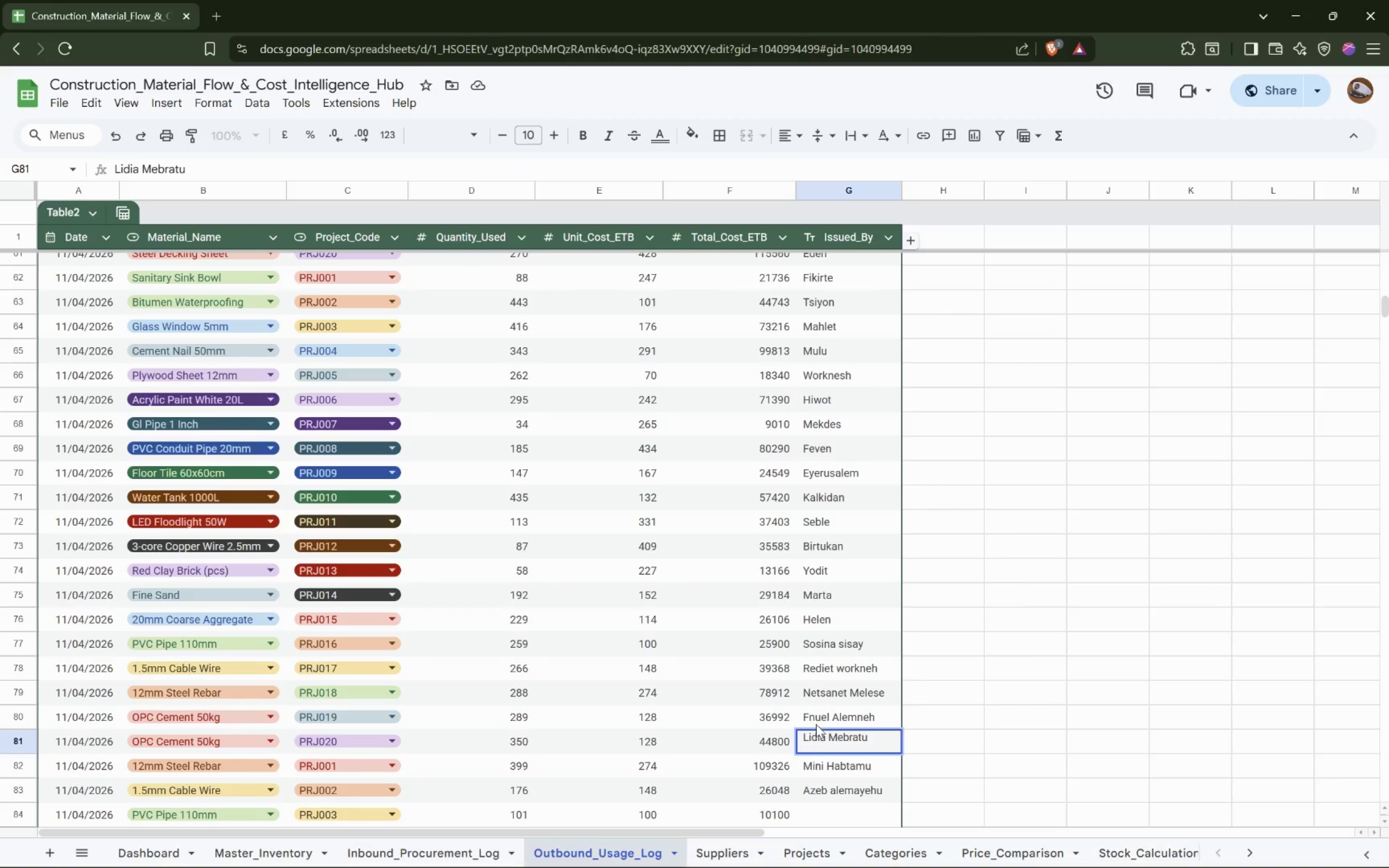 
double_click([815, 722])
 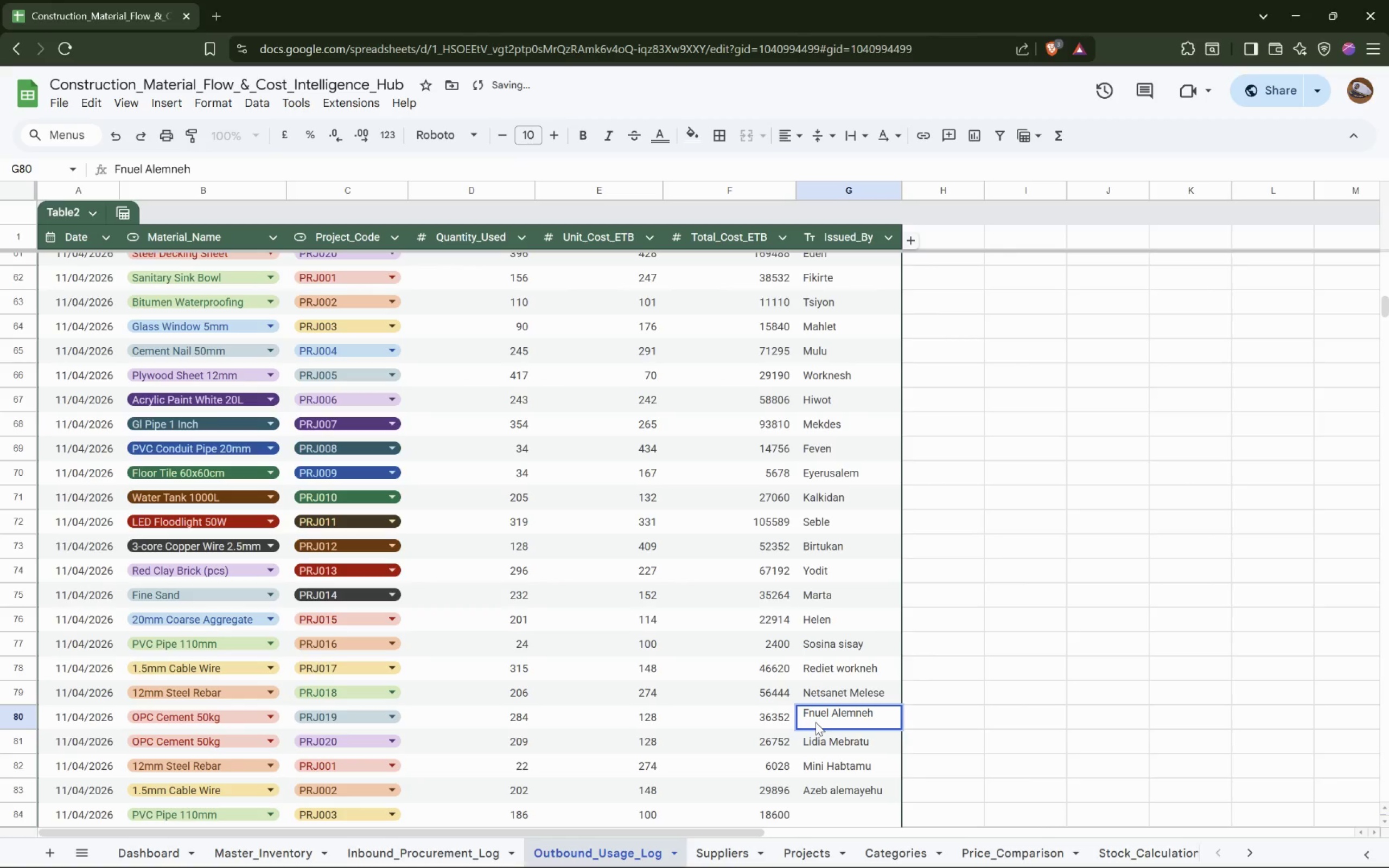 
key(Meta+MetaLeft)
 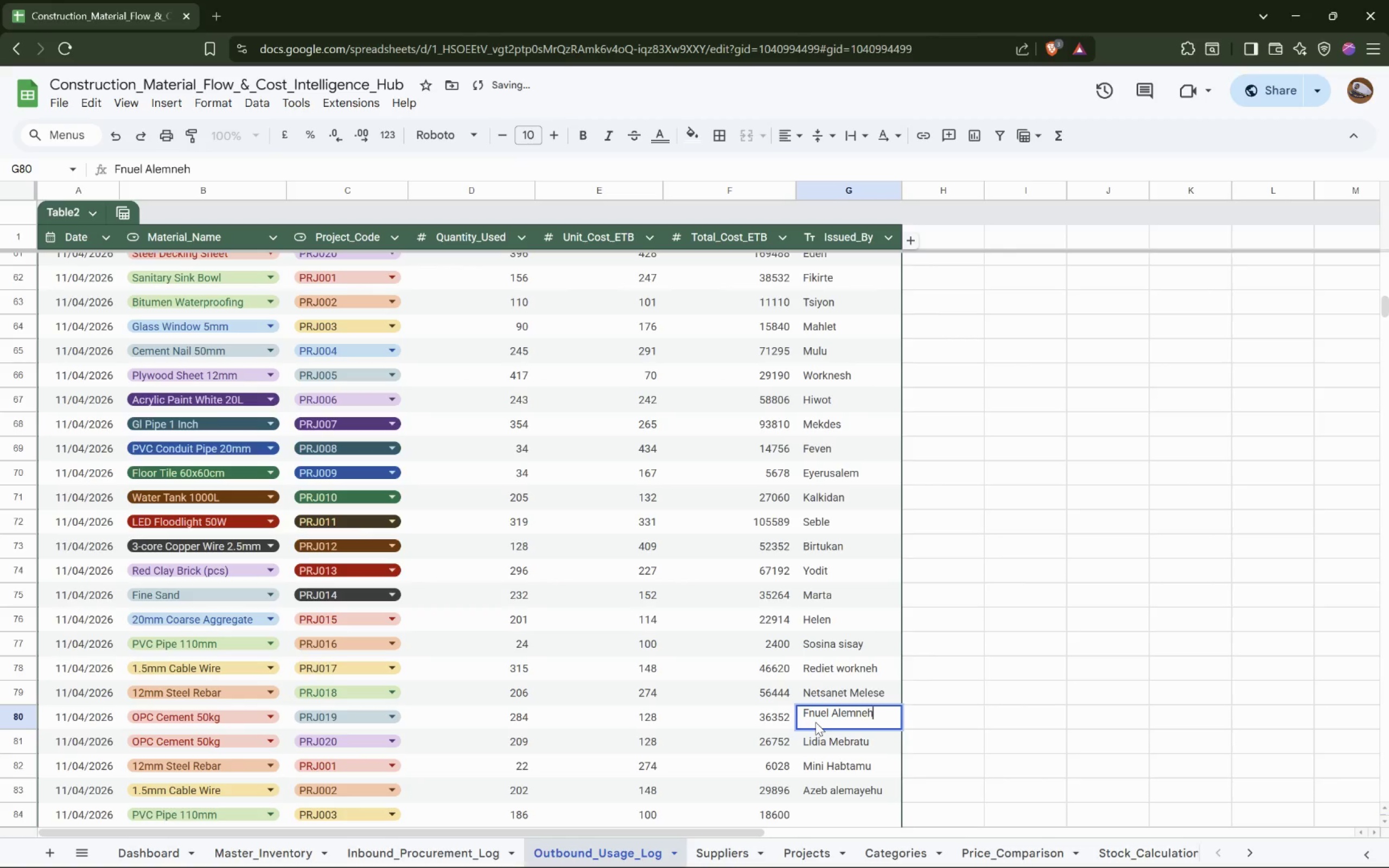 
key(Meta+Shift+ShiftLeft)
 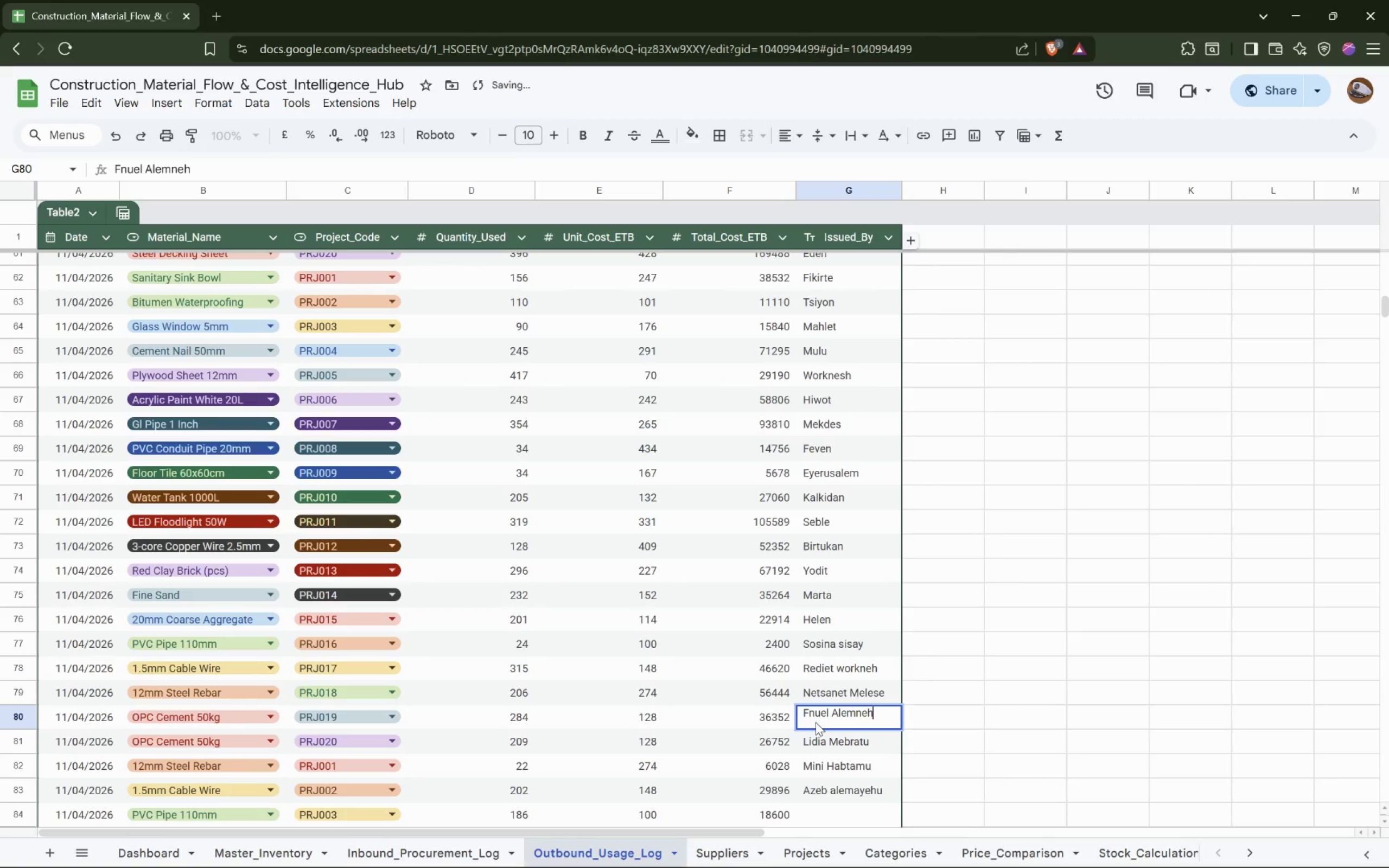 
hold_key(key=F23, duration=0.48)
 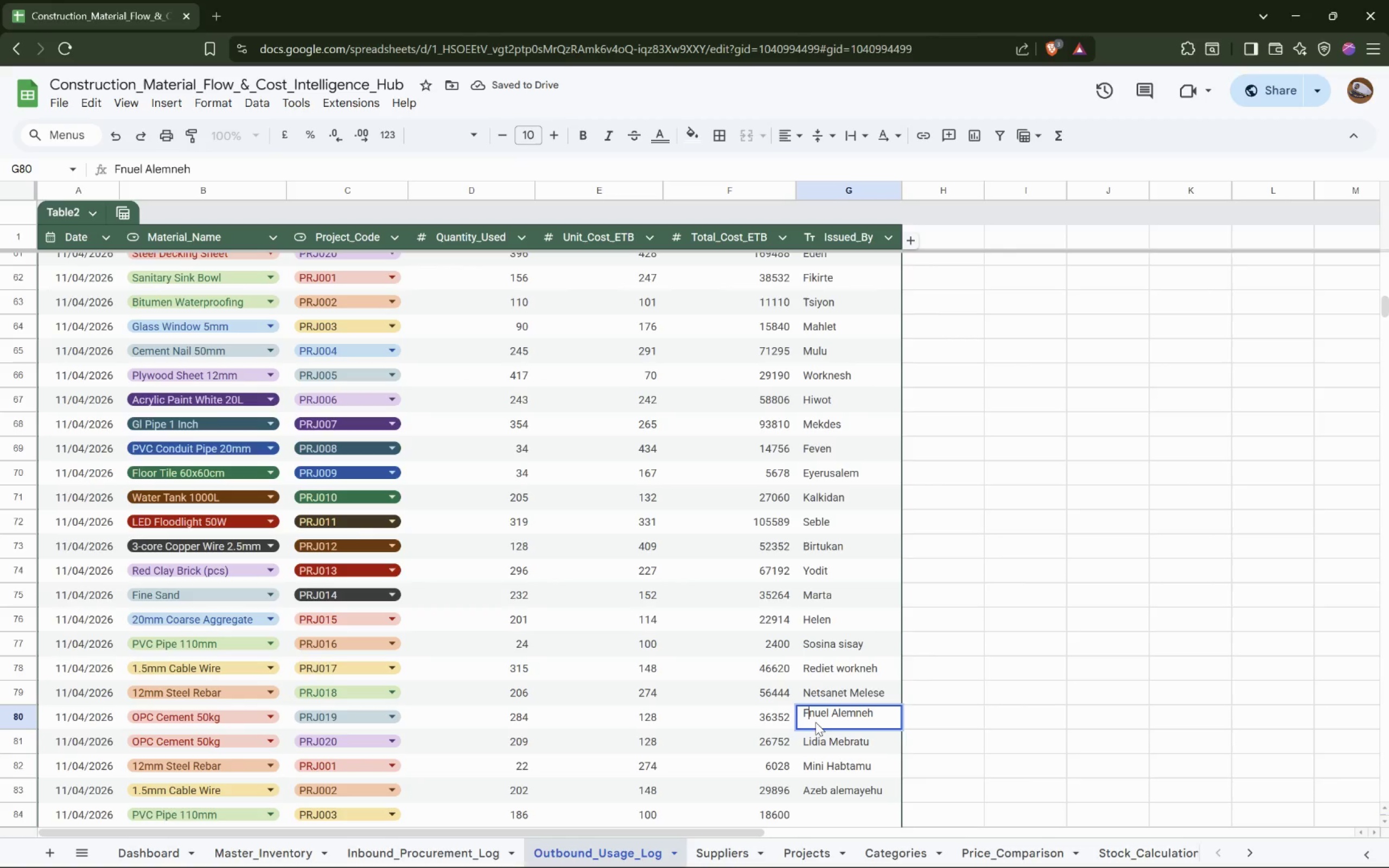 
key(Meta+Shift+Unknown)
 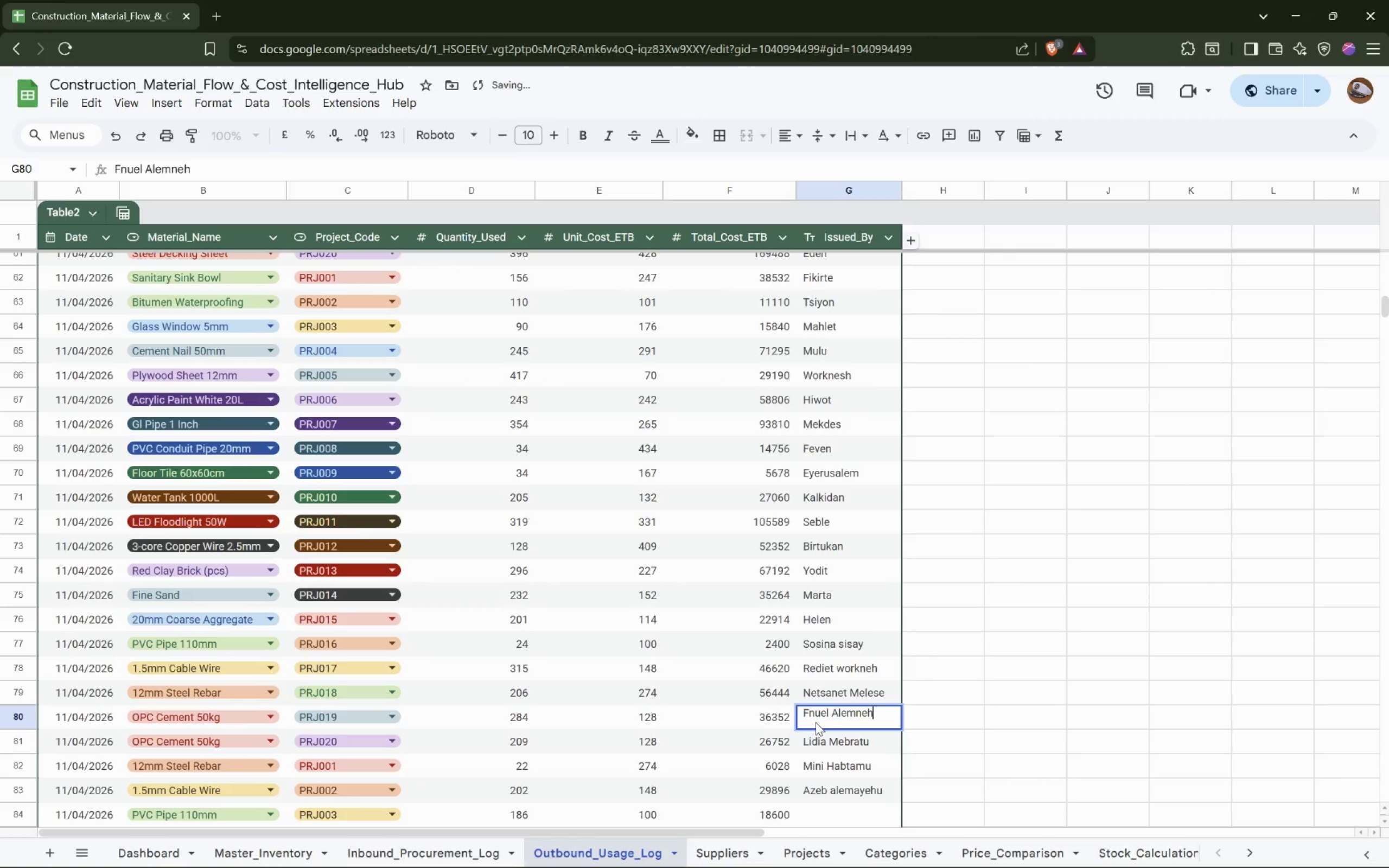 
key(Control+ArrowLeft)
 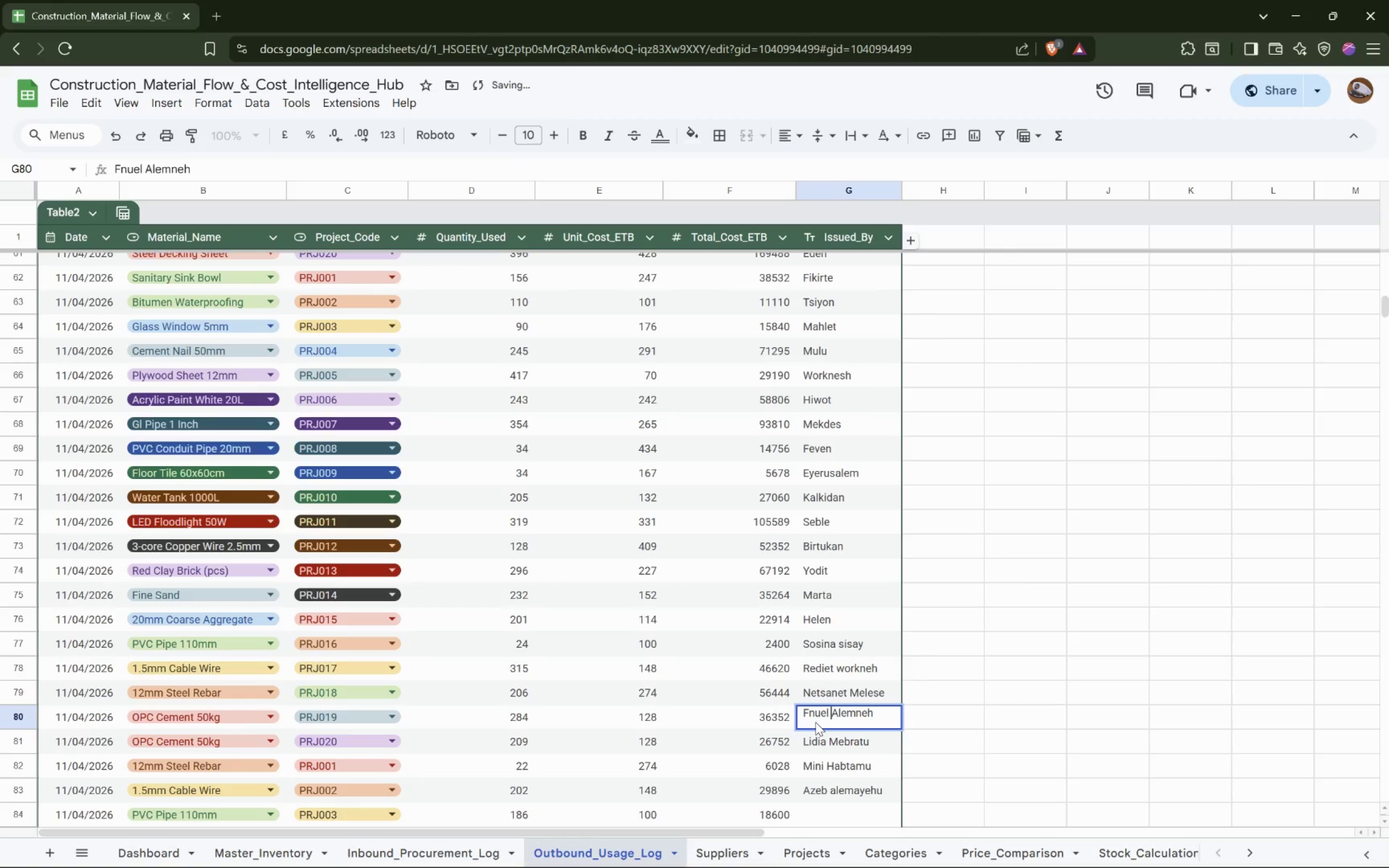 
key(Control+ArrowLeft)
 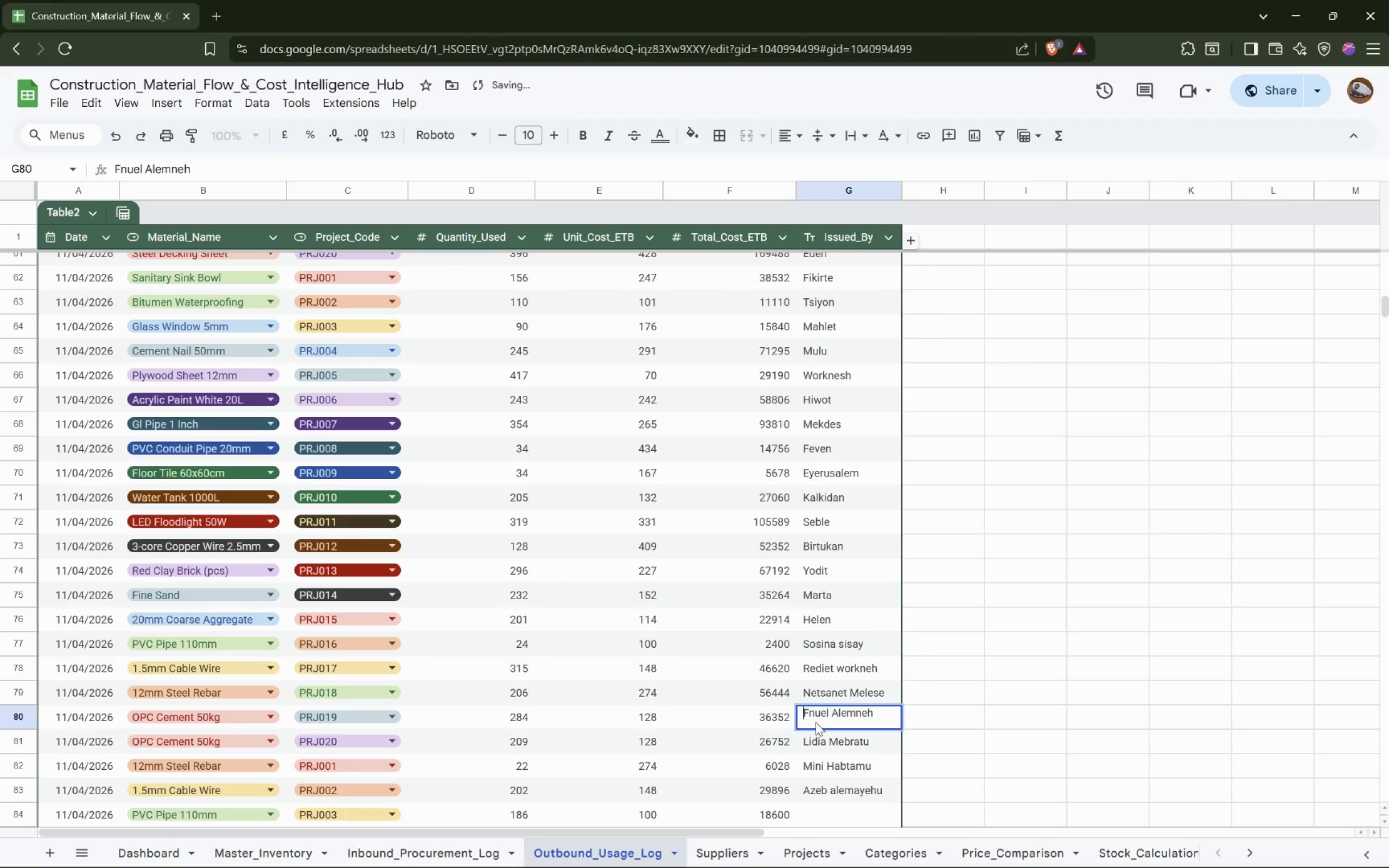 
key(Meta+MetaLeft)
 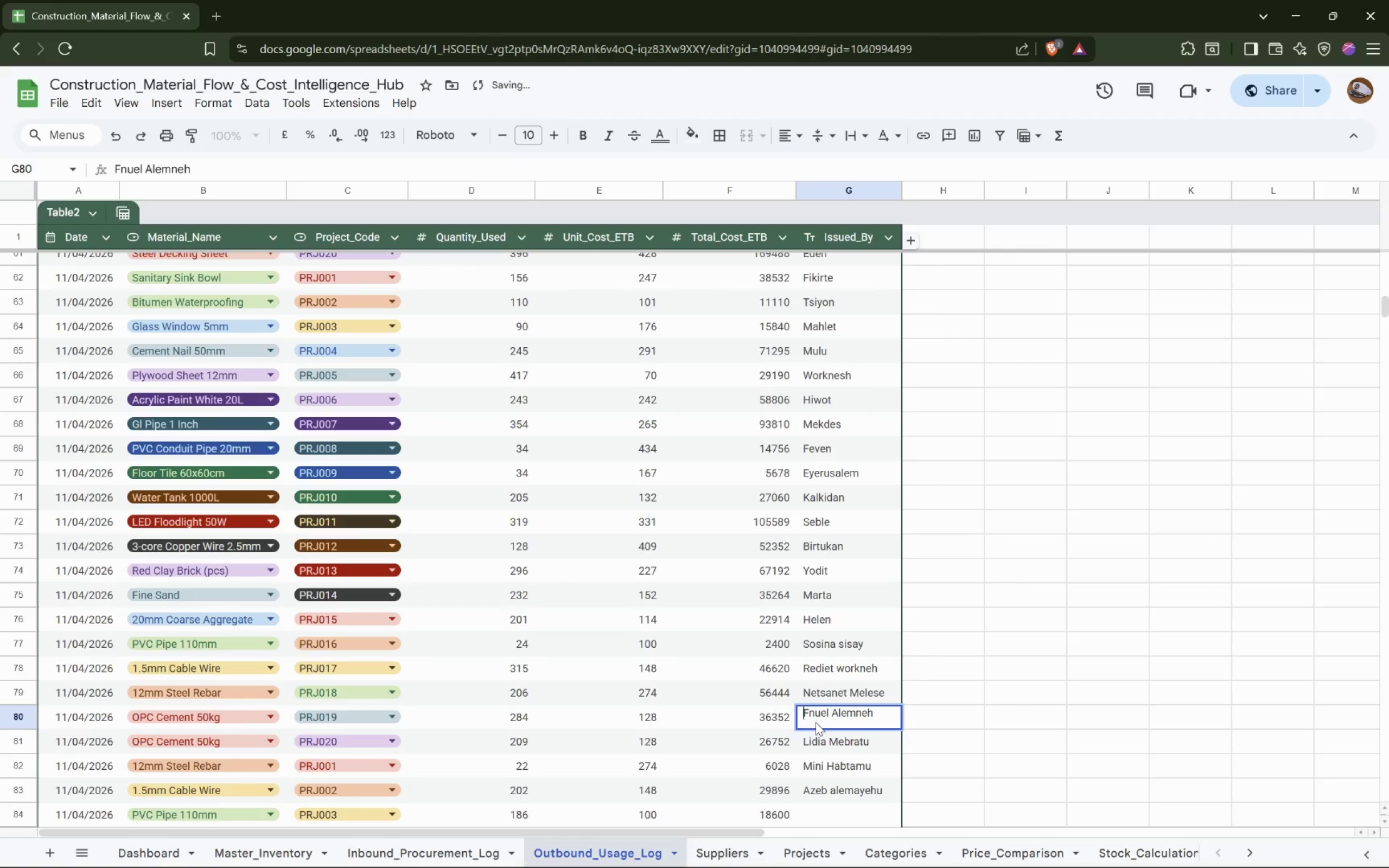 
key(Meta+Unknown)
 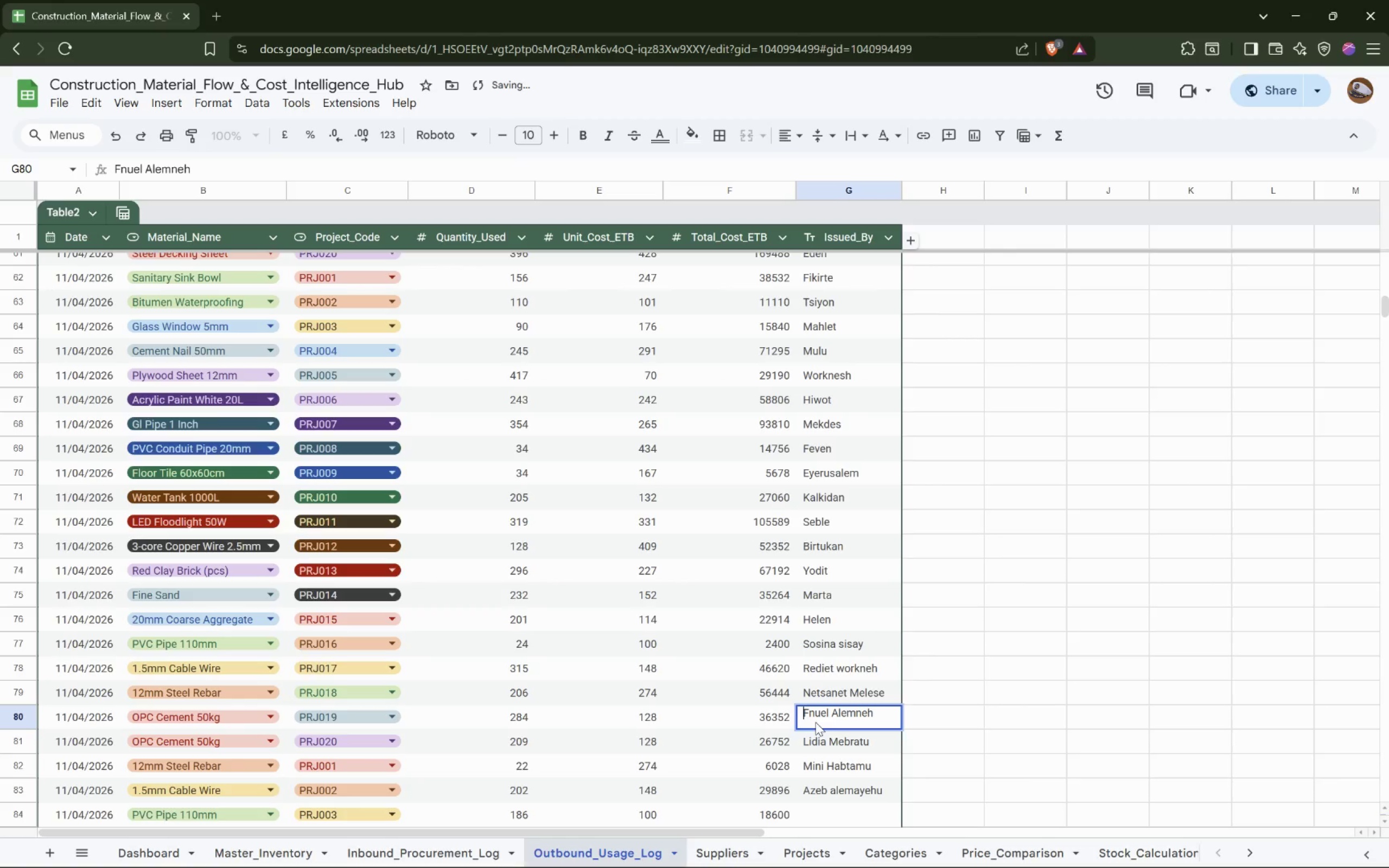 
key(ArrowRight)
 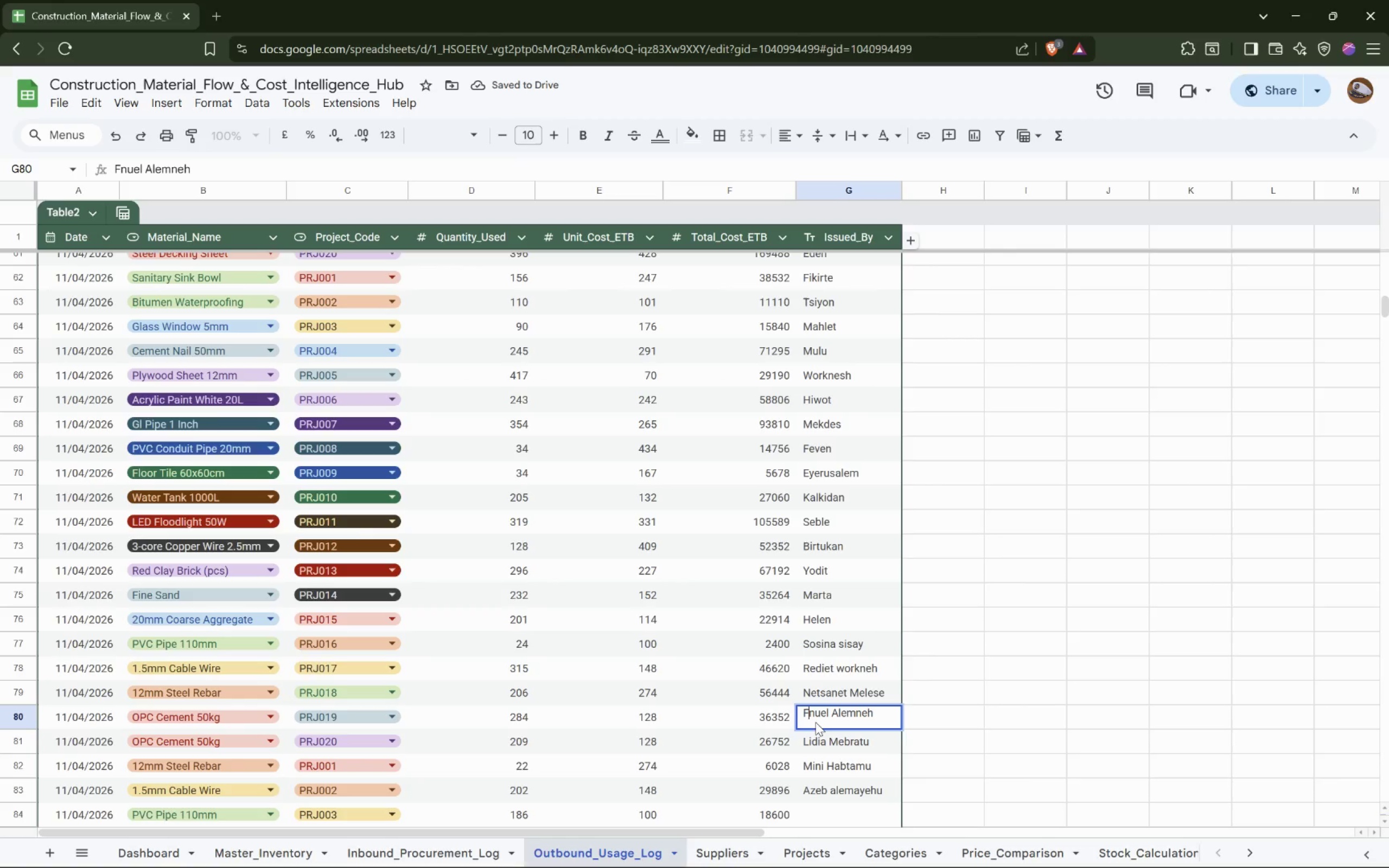 
key(A)
 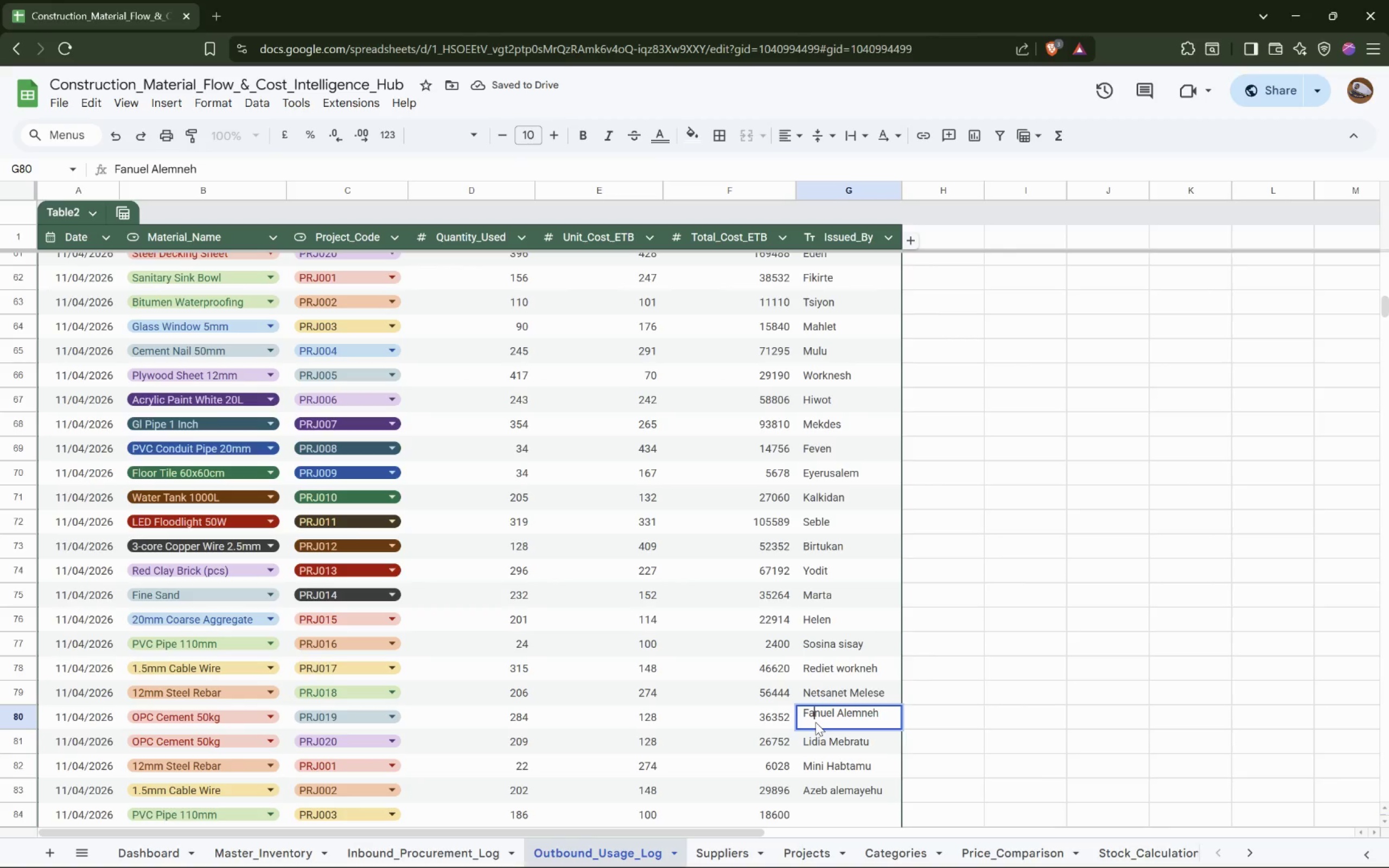 
key(Enter)
 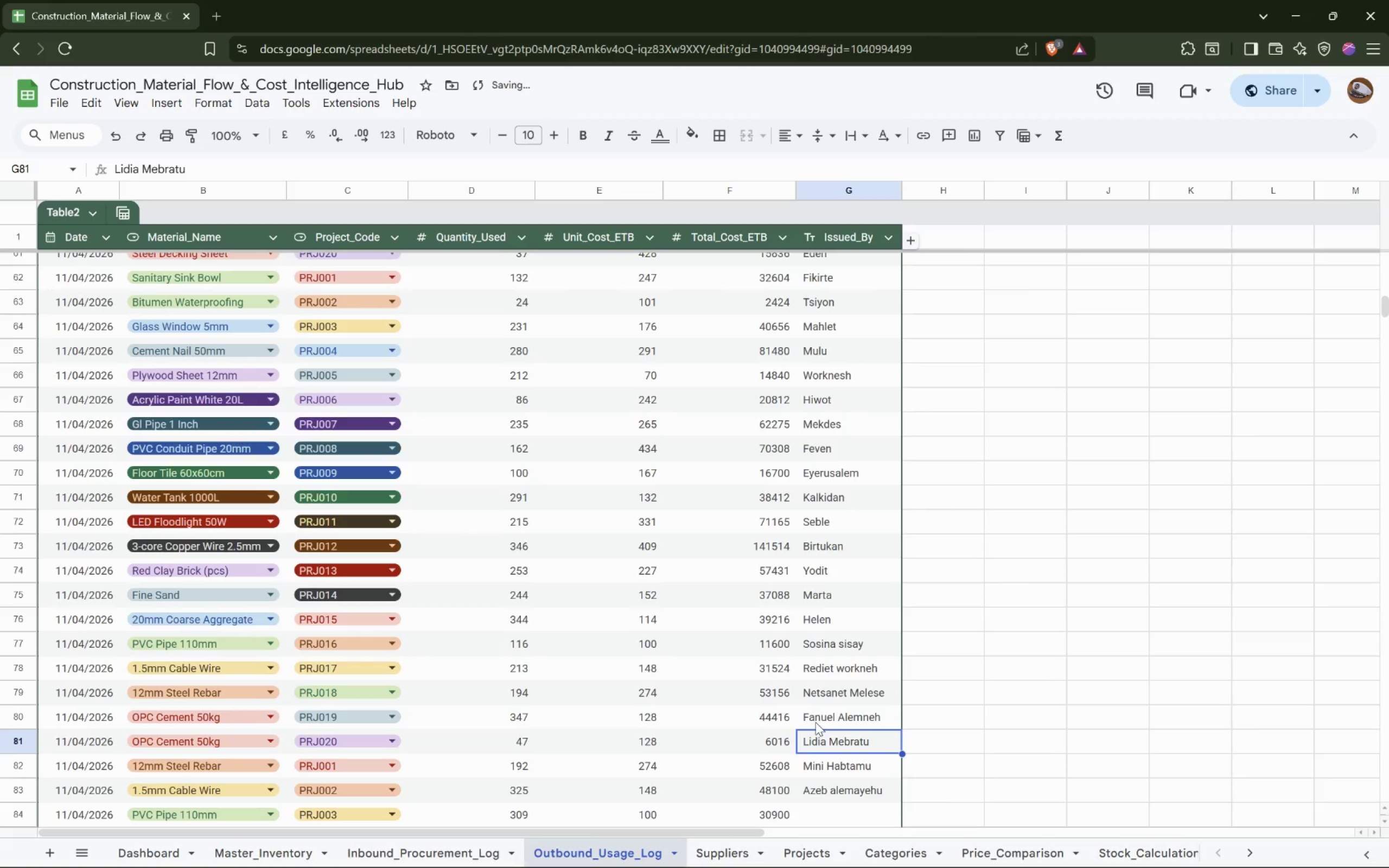 
left_click([815, 722])
 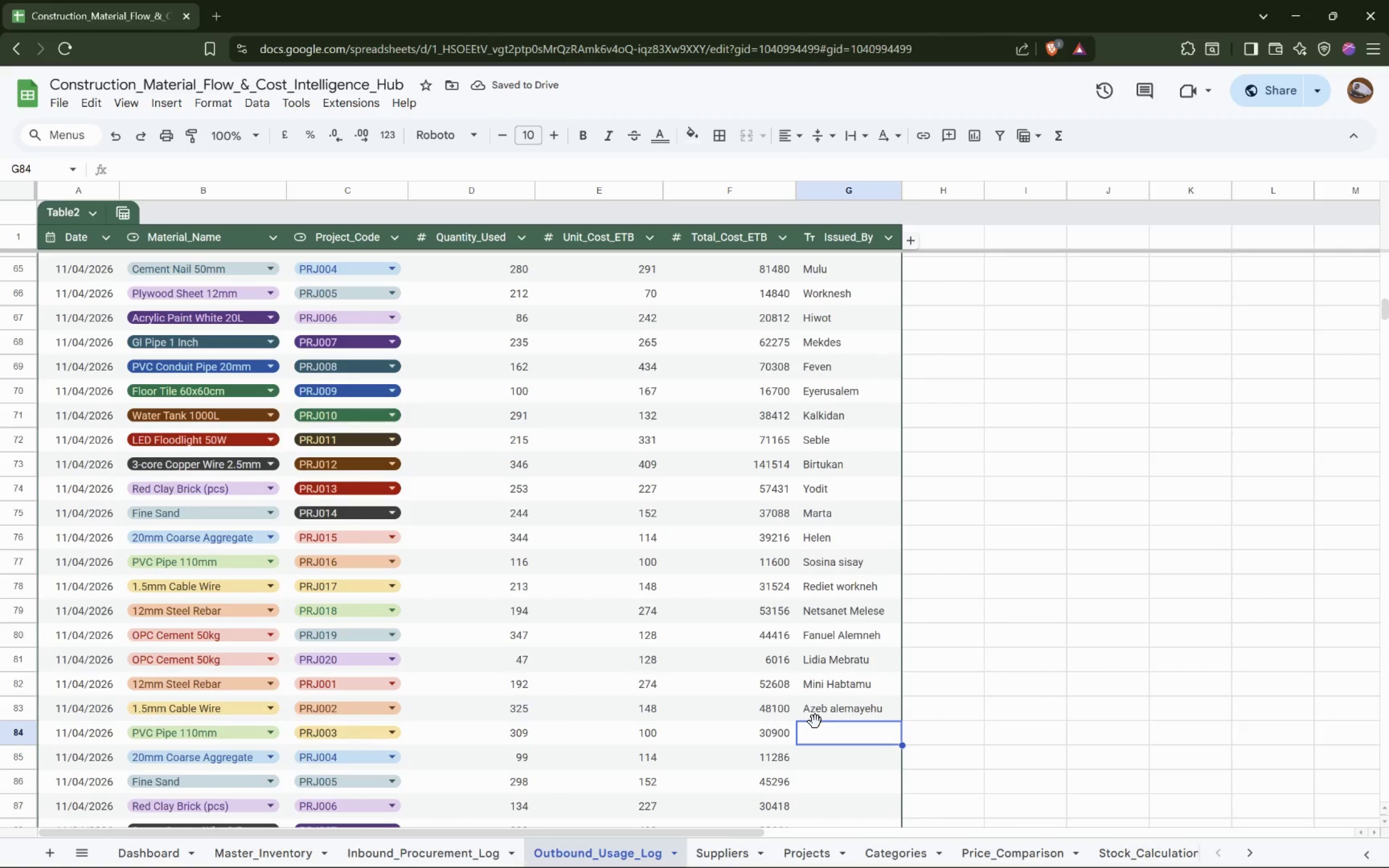 
type(Emebet E)
key(Backspace)
type(Wedajehe)
key(Backspace)
key(Backspace)
type(neh)
 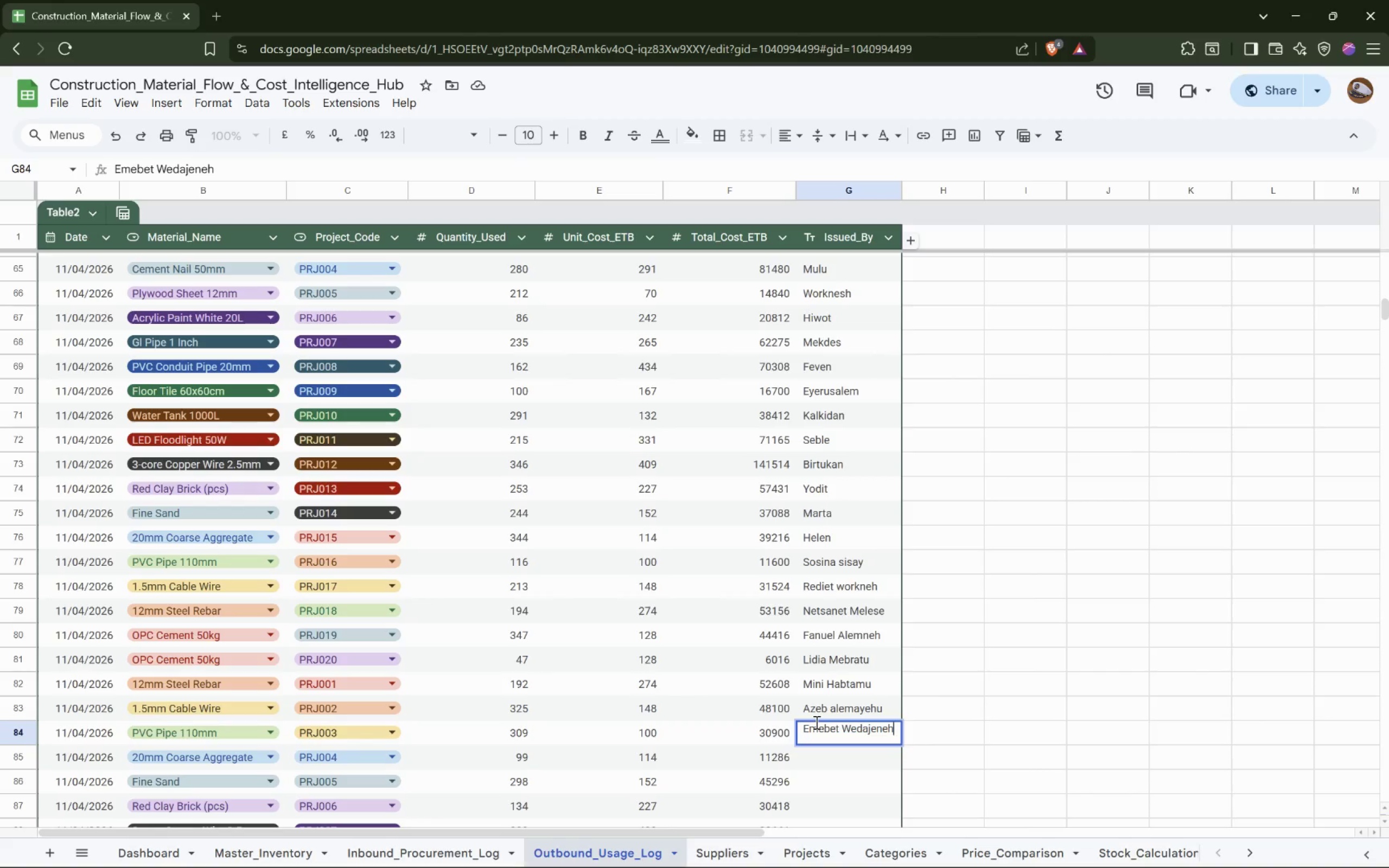 
key(ArrowUp)
 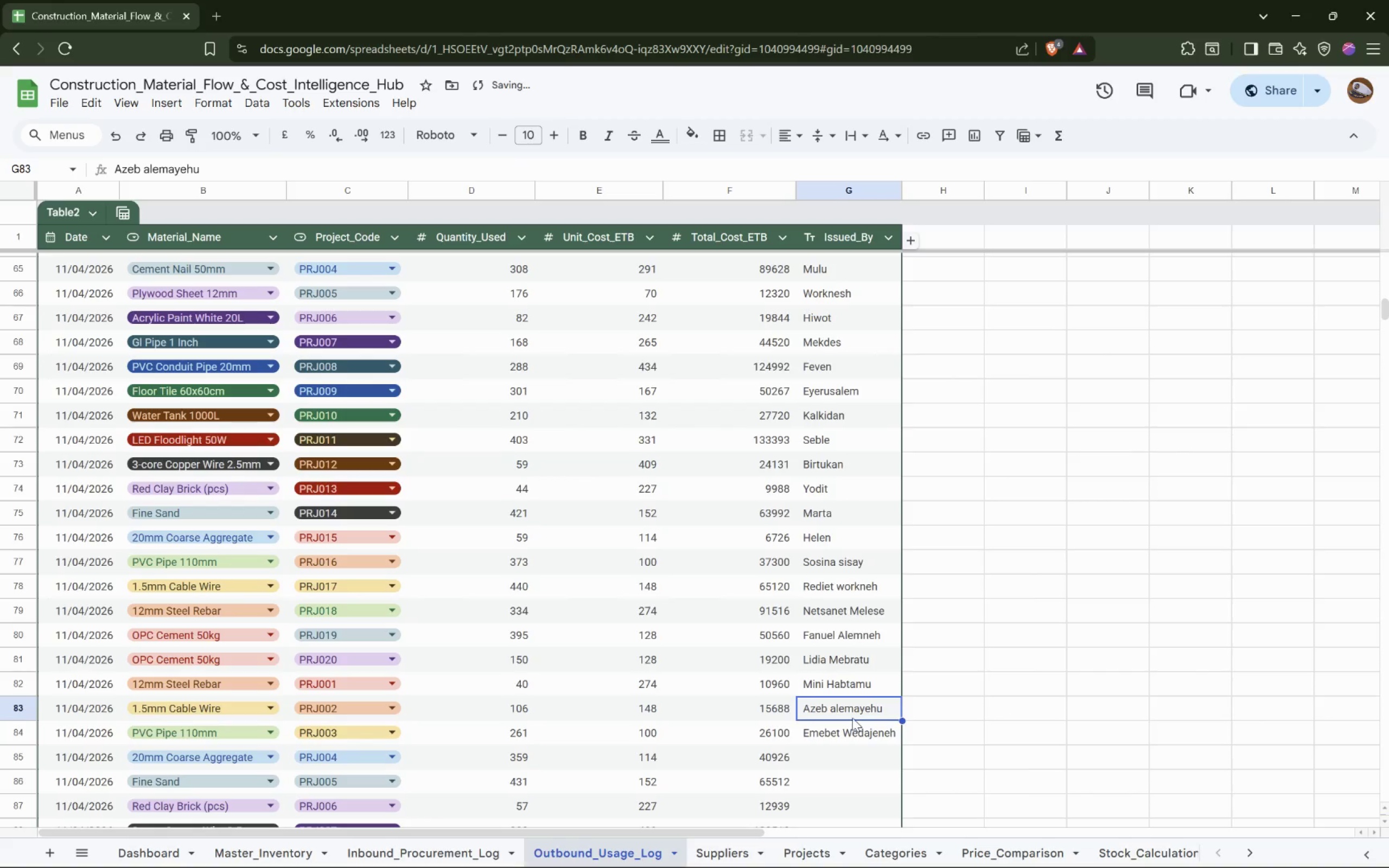 
double_click([852, 714])
 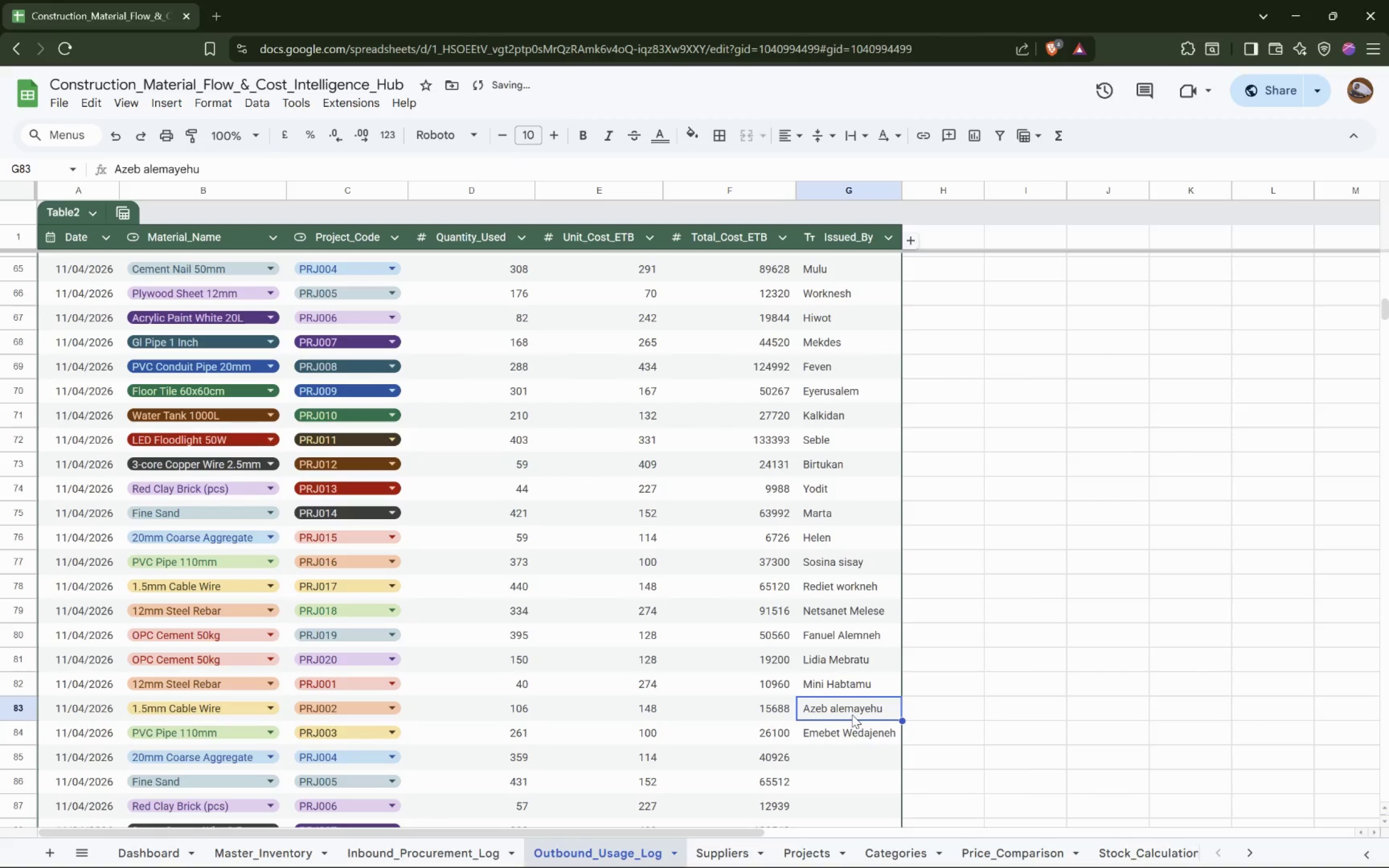 
triple_click([852, 714])
 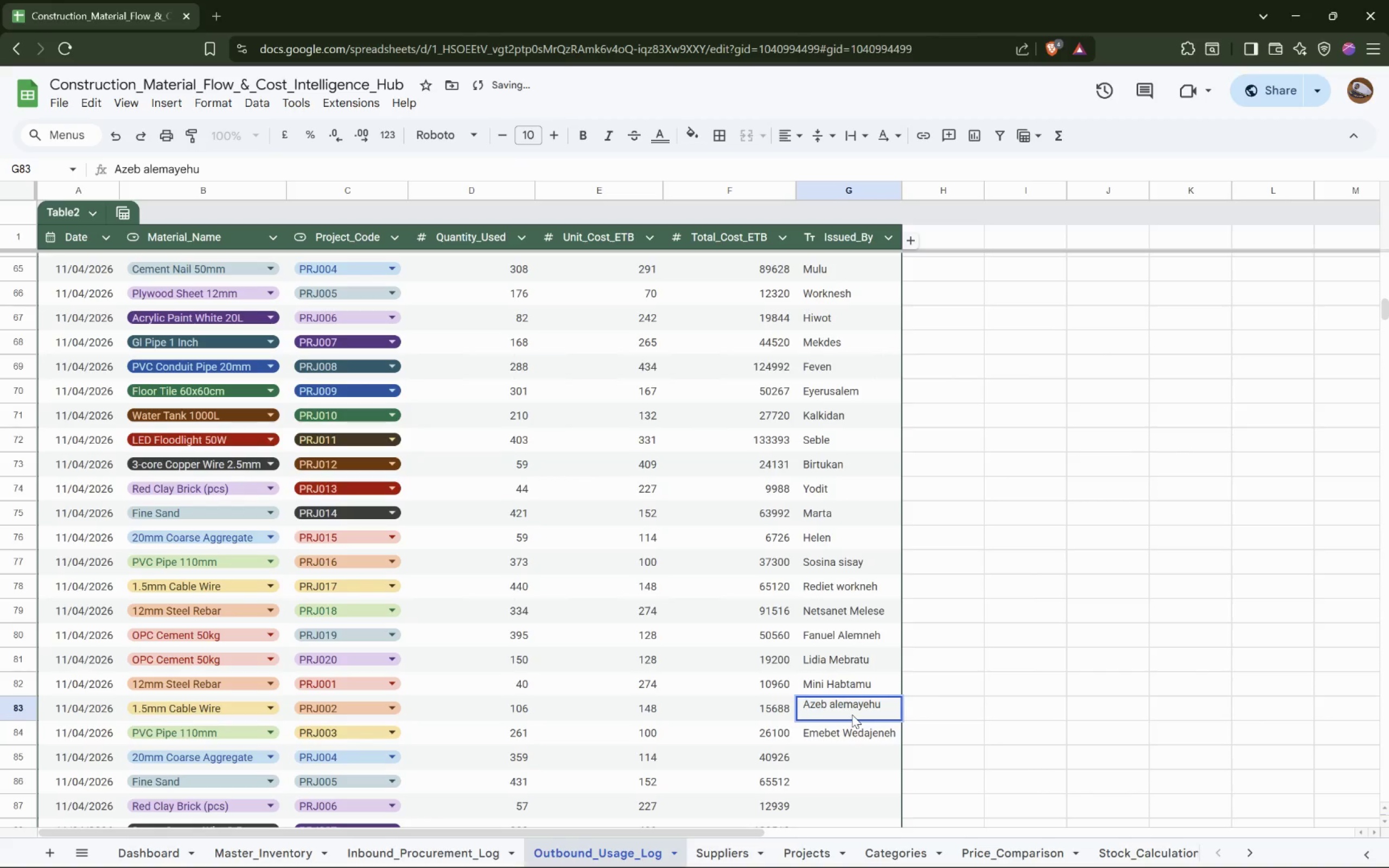 
key(Meta+MetaLeft)
 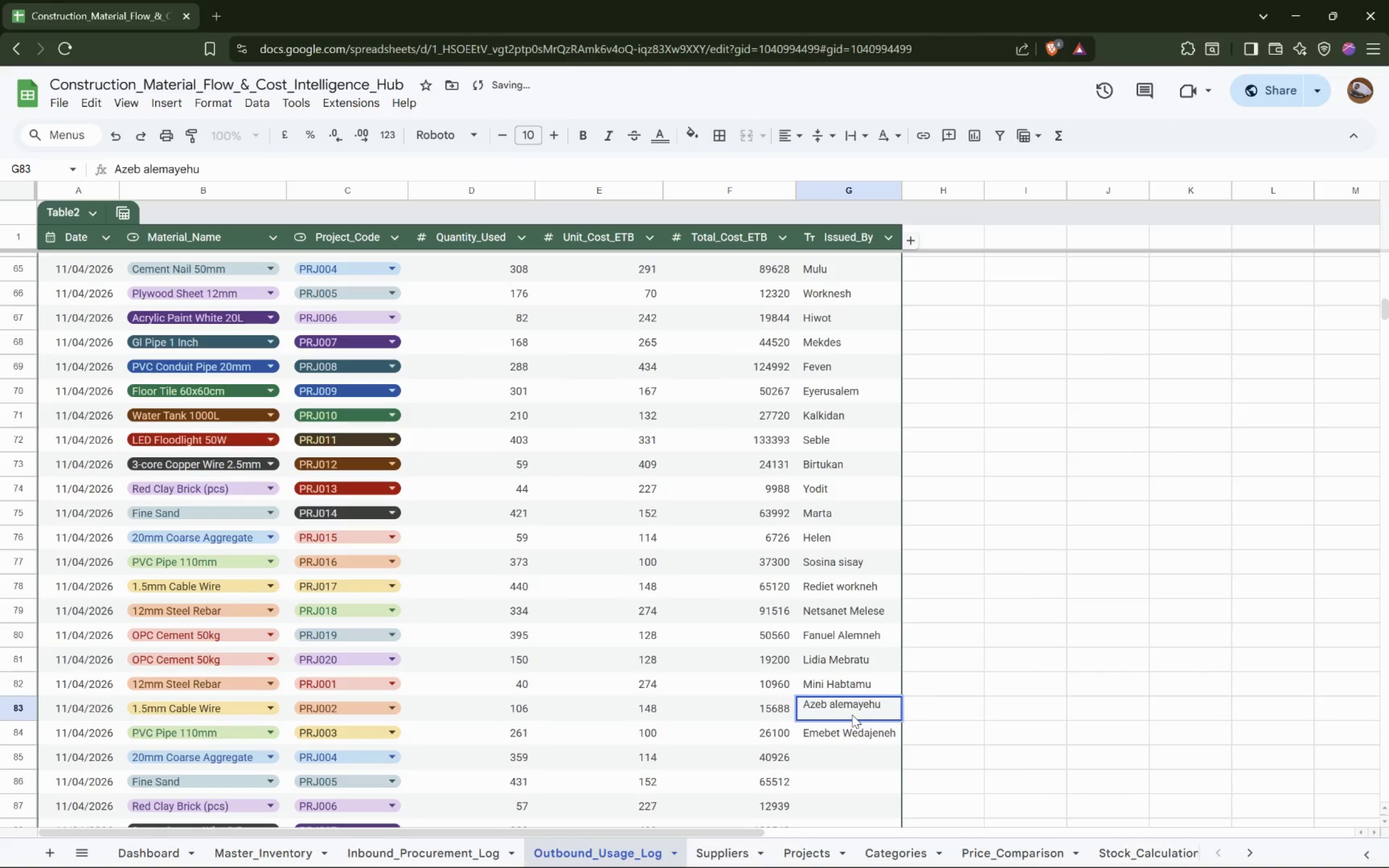 
hold_key(key=F23, duration=0.9)
 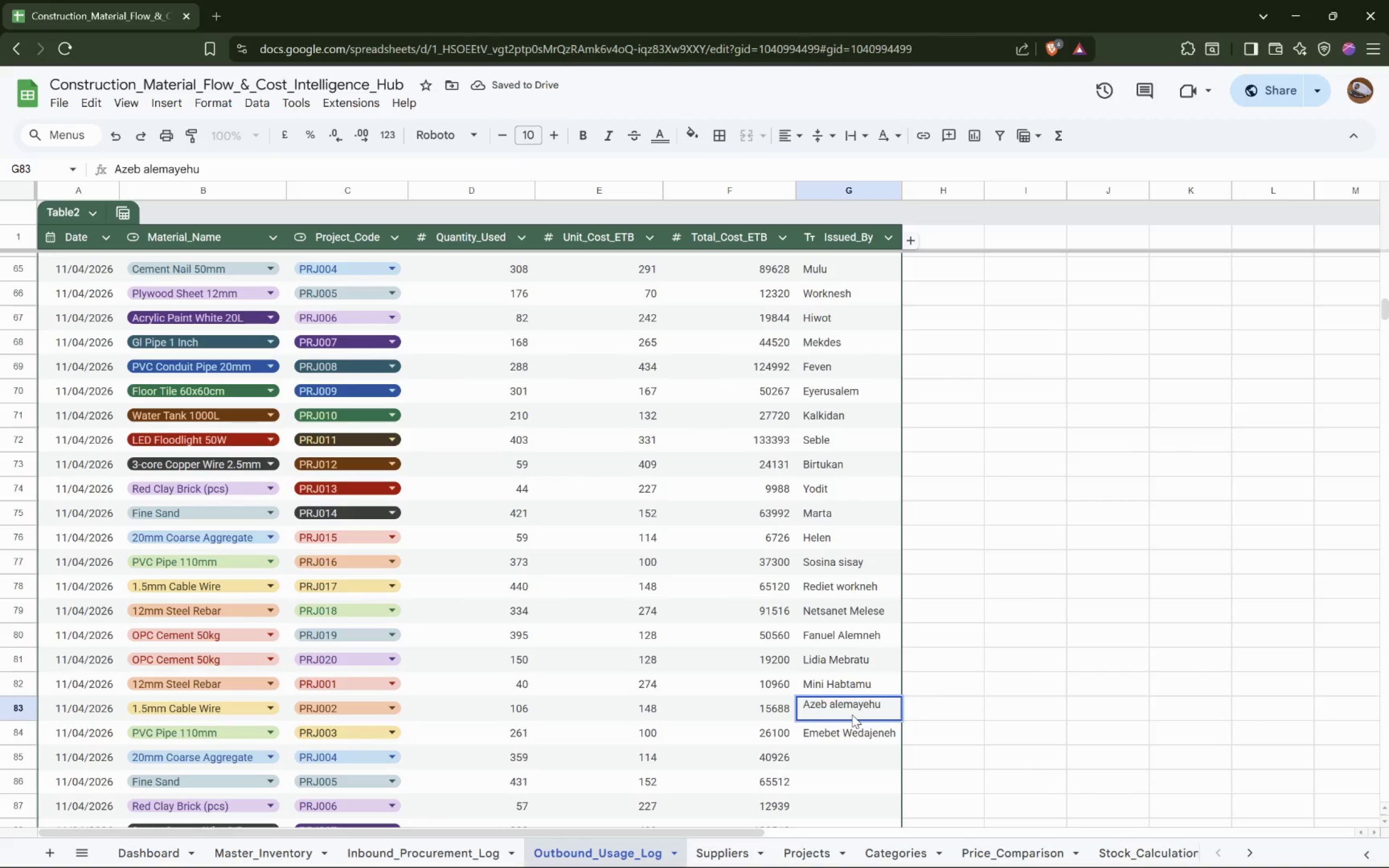 
key(Meta+Shift+ShiftLeft)
 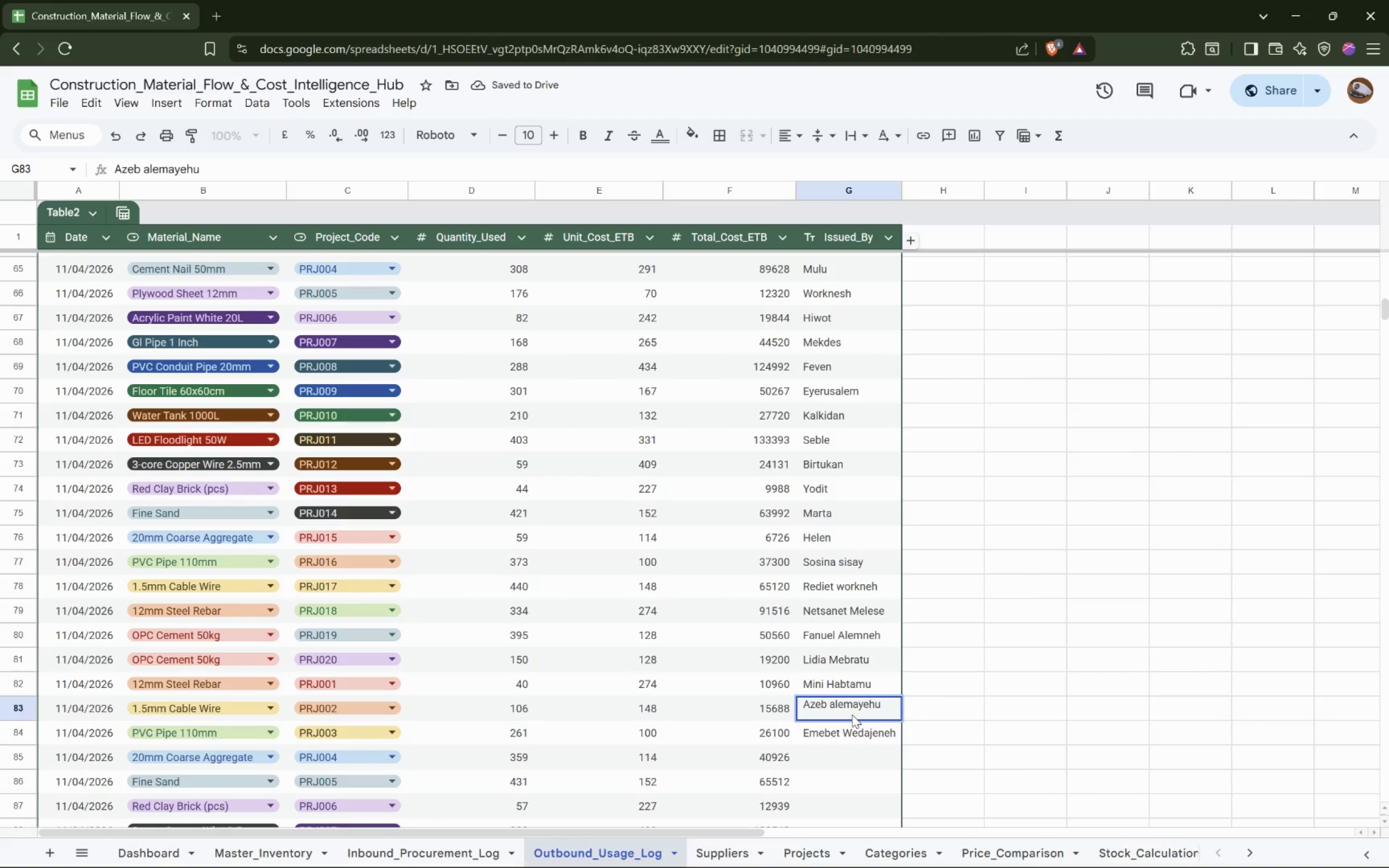 
key(Meta+Shift+Unknown)
 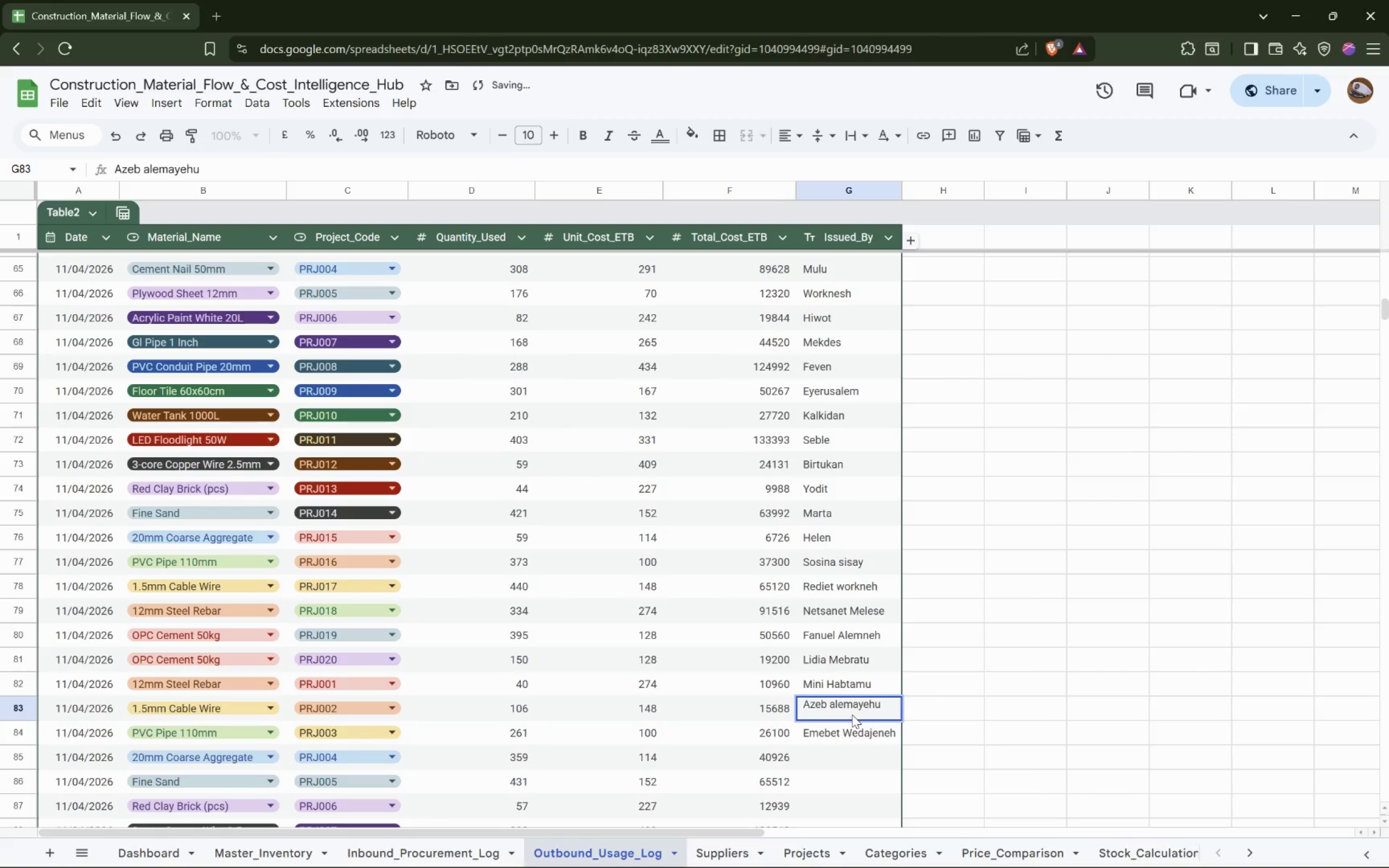 
key(Control+ArrowLeft)
 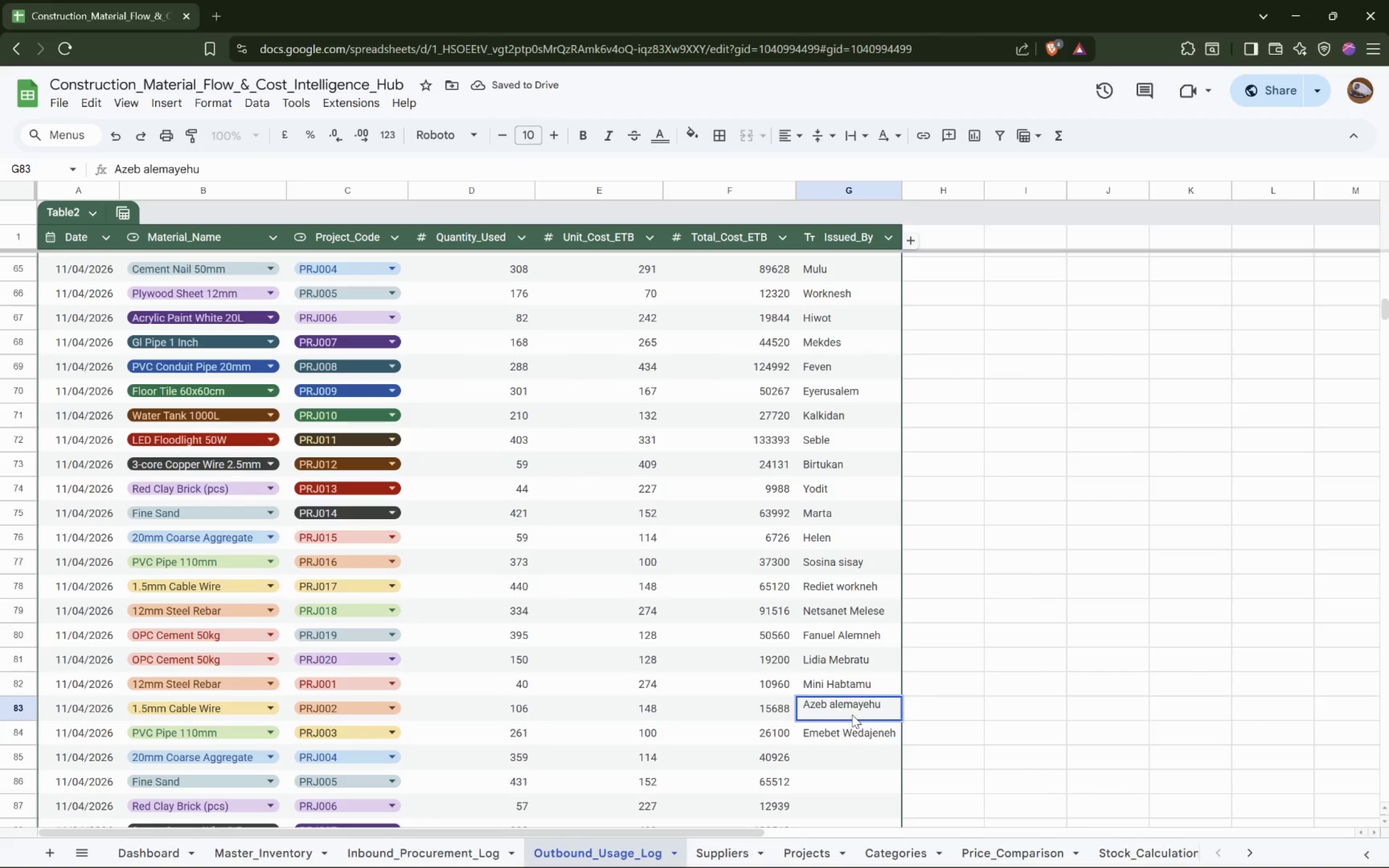 
key(Control+ArrowLeft)
 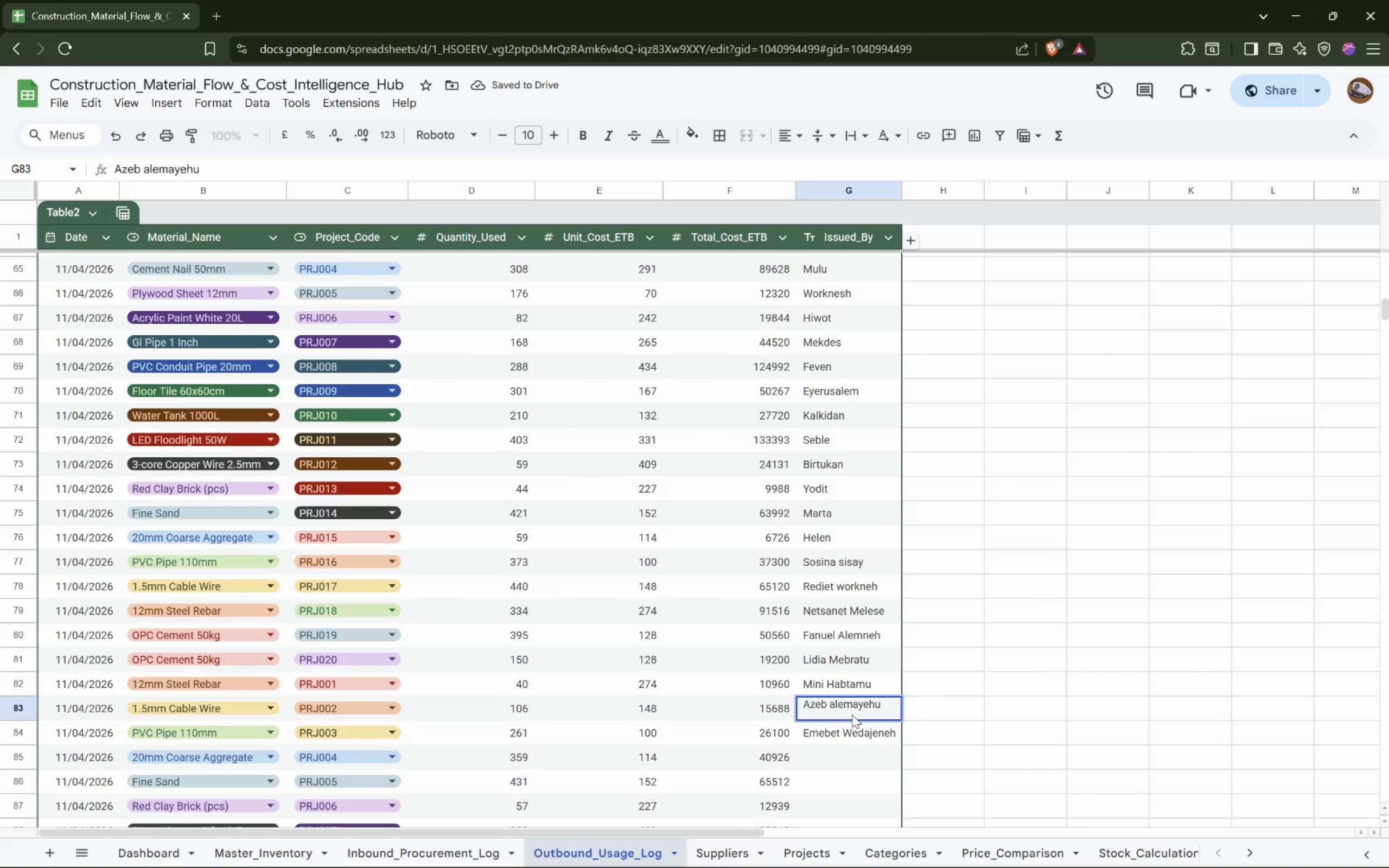 
key(Meta+Shift+Unknown)
 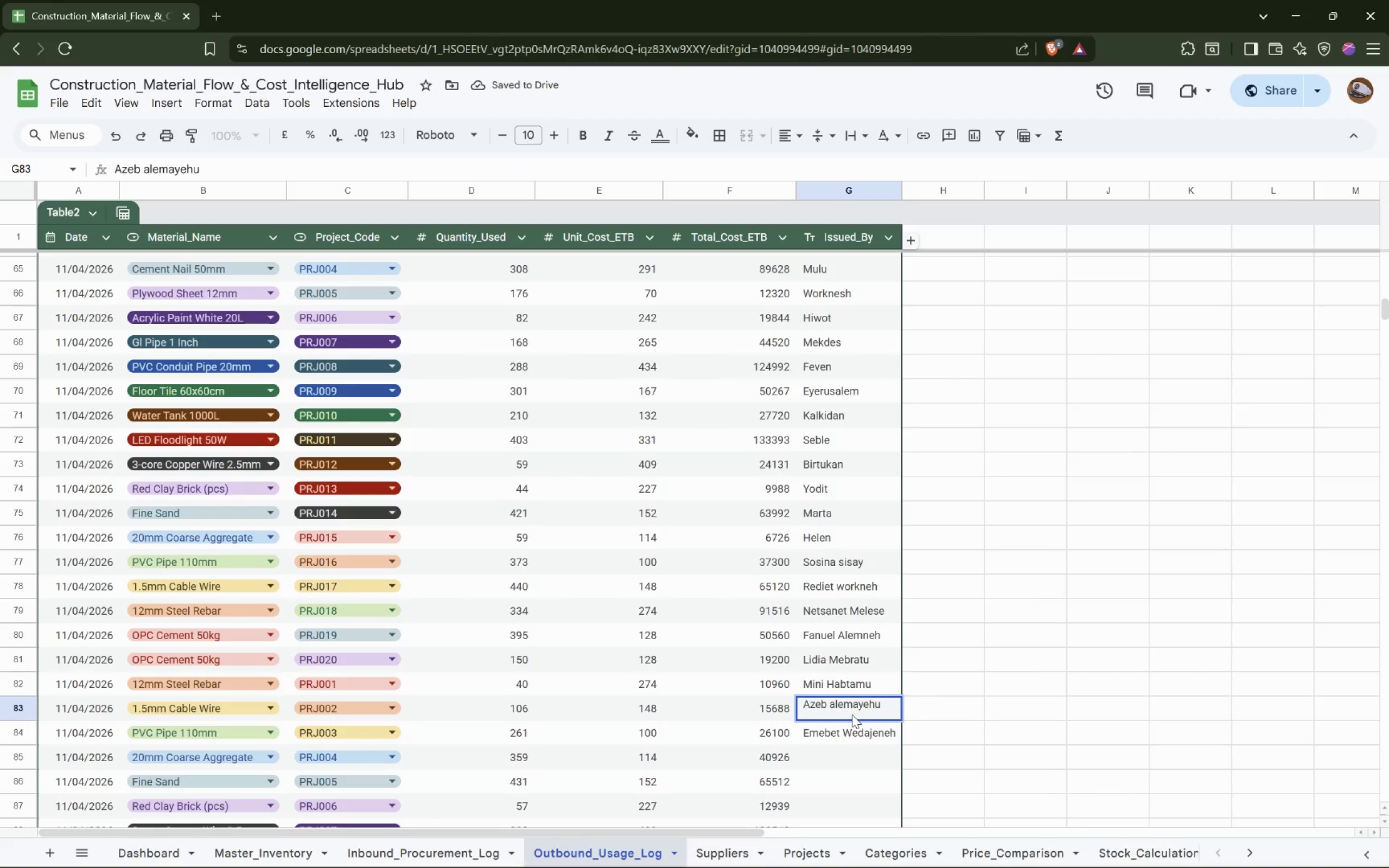 
key(Meta+MetaLeft)
 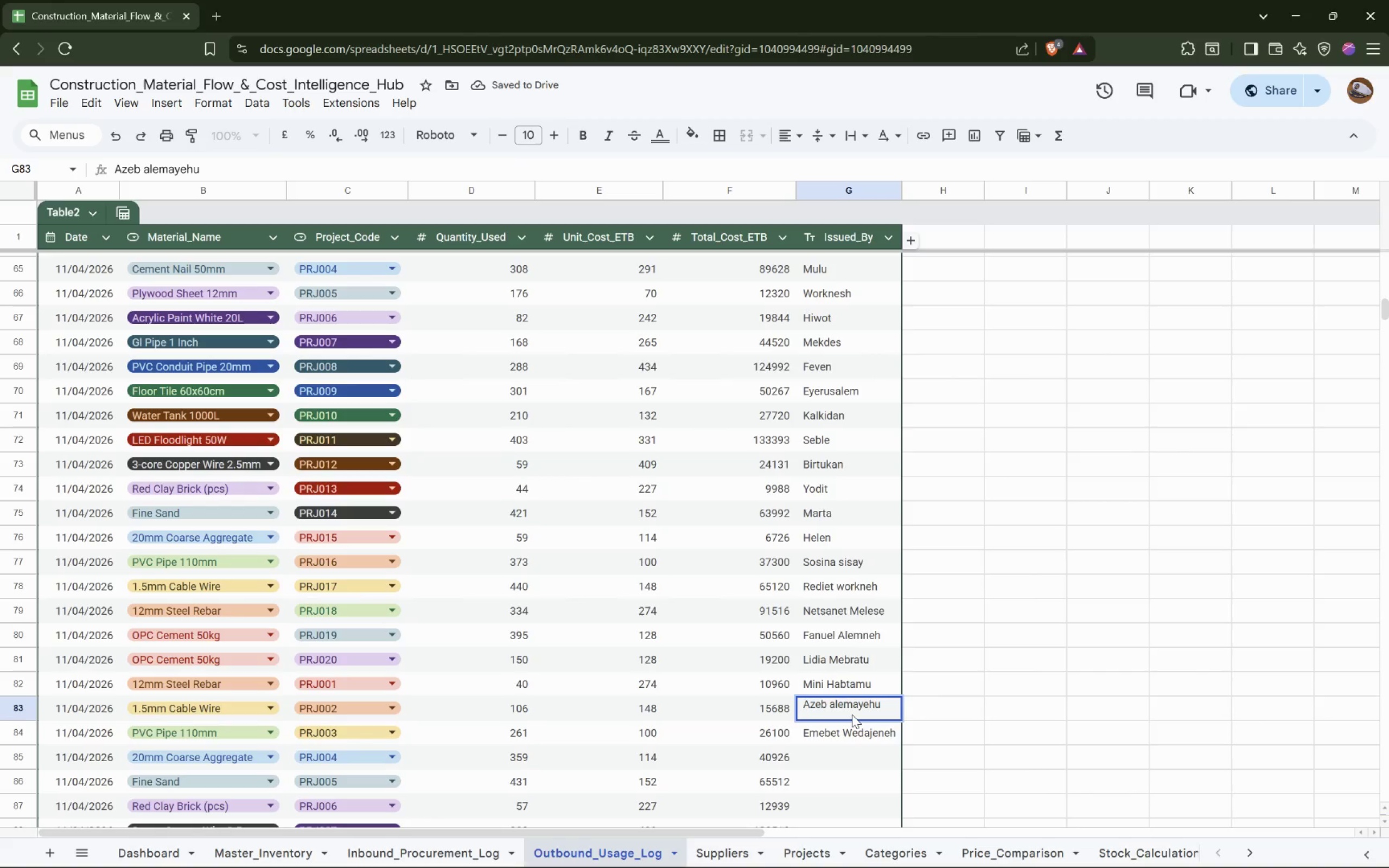 
double_click([852, 714])
 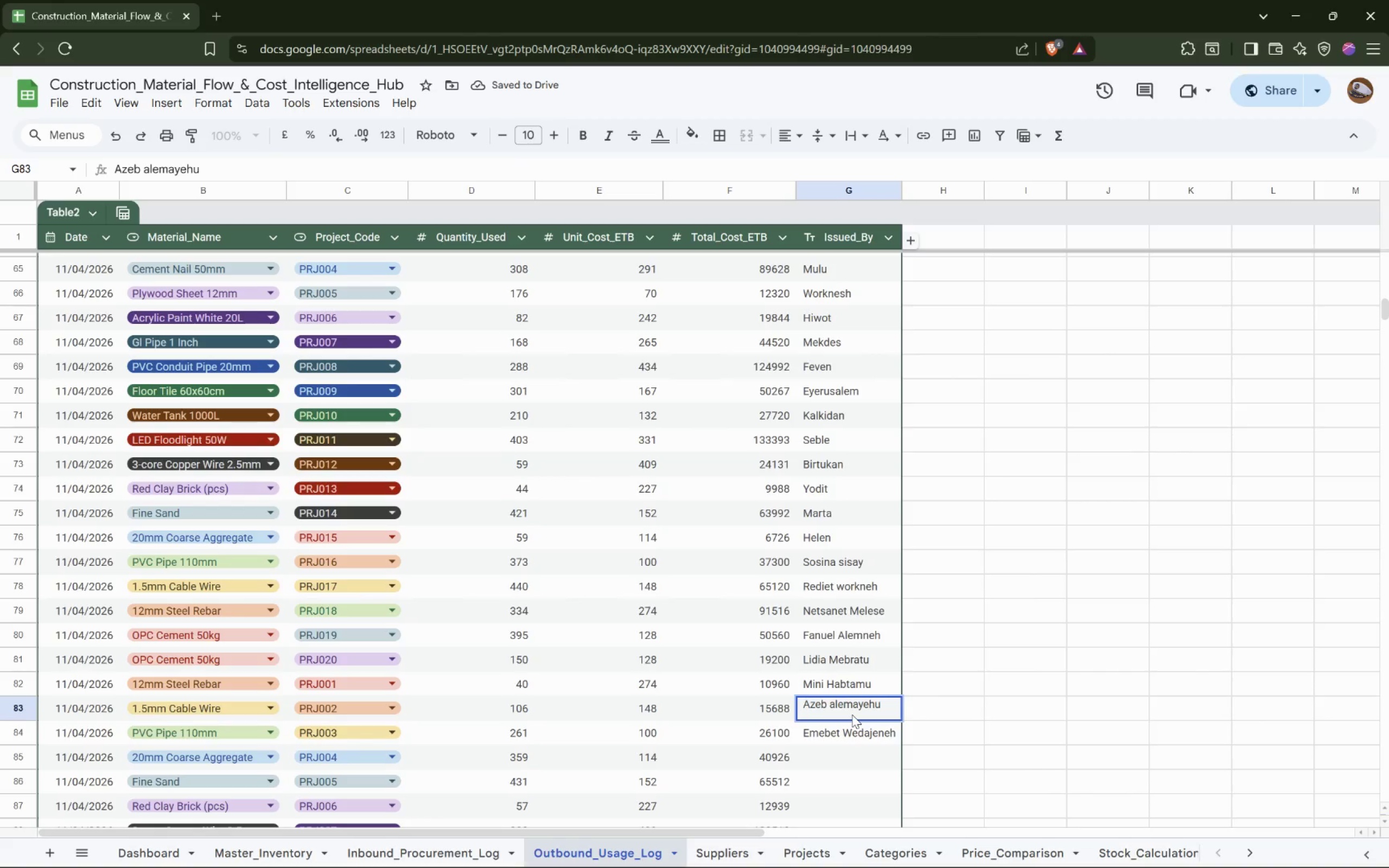 
triple_click([852, 714])
 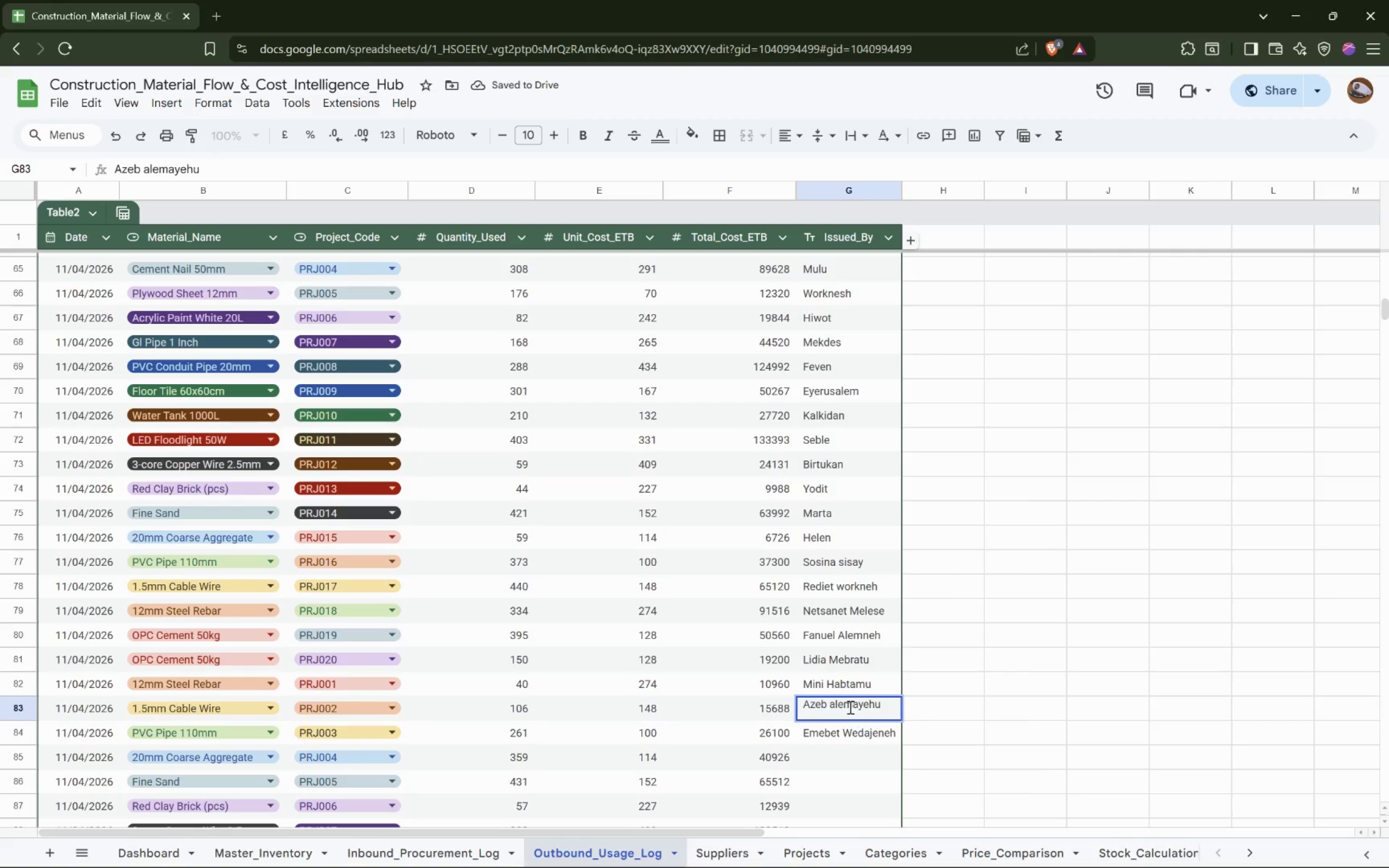 
double_click([848, 703])
 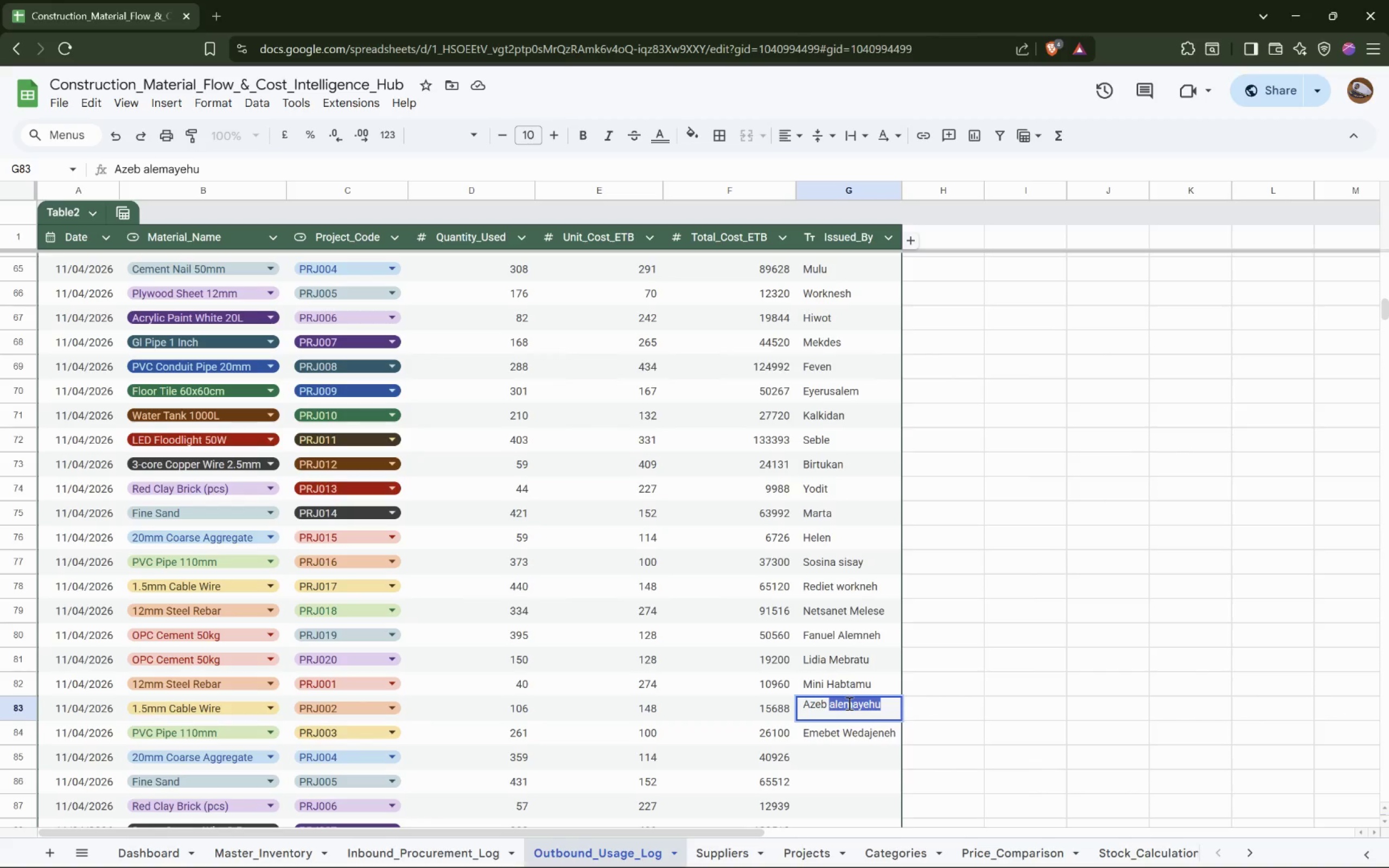 
key(ArrowLeft)
 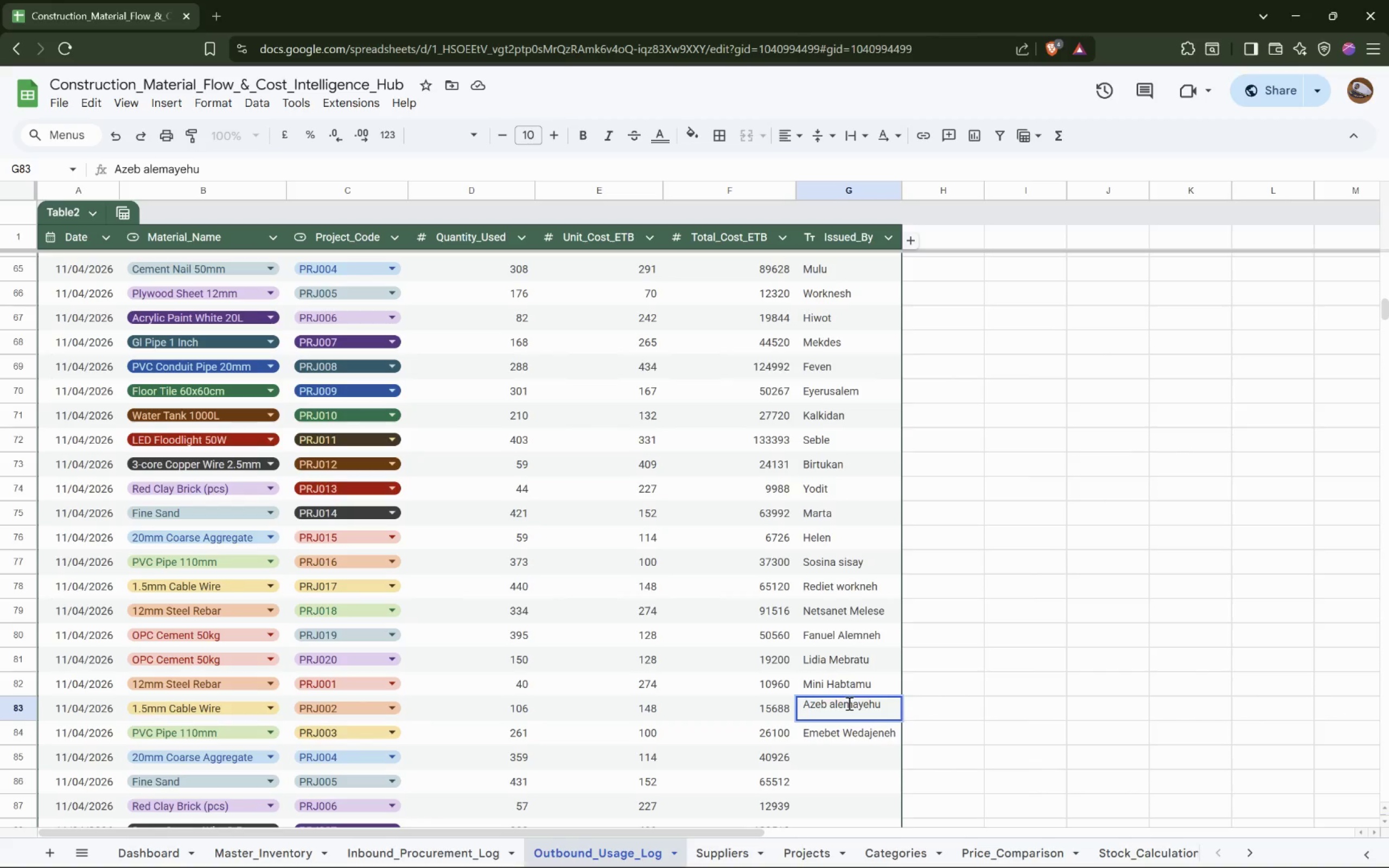 
key(Shift+ShiftRight)
 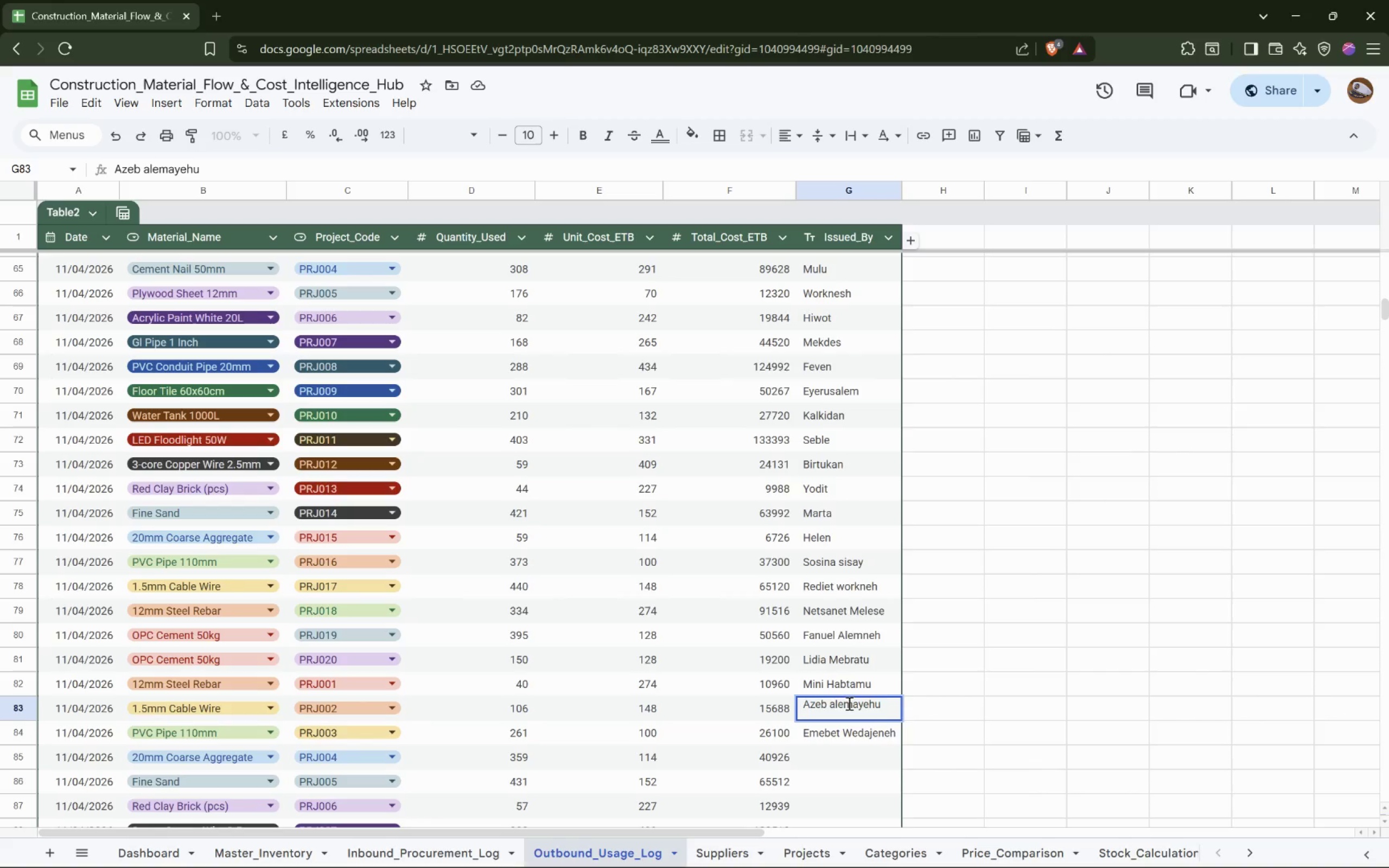 
key(Shift+A)
 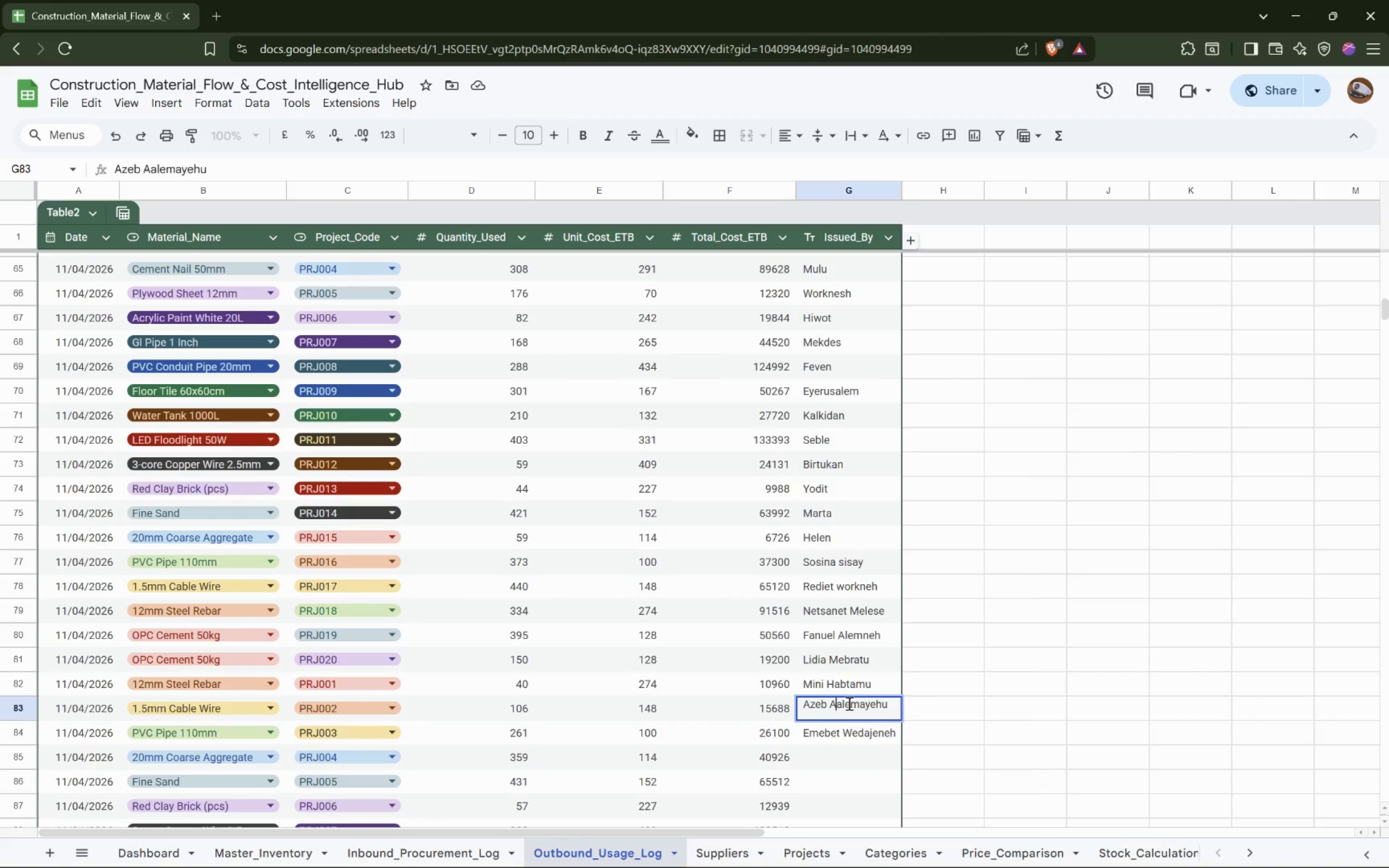 
key(Backspace)
 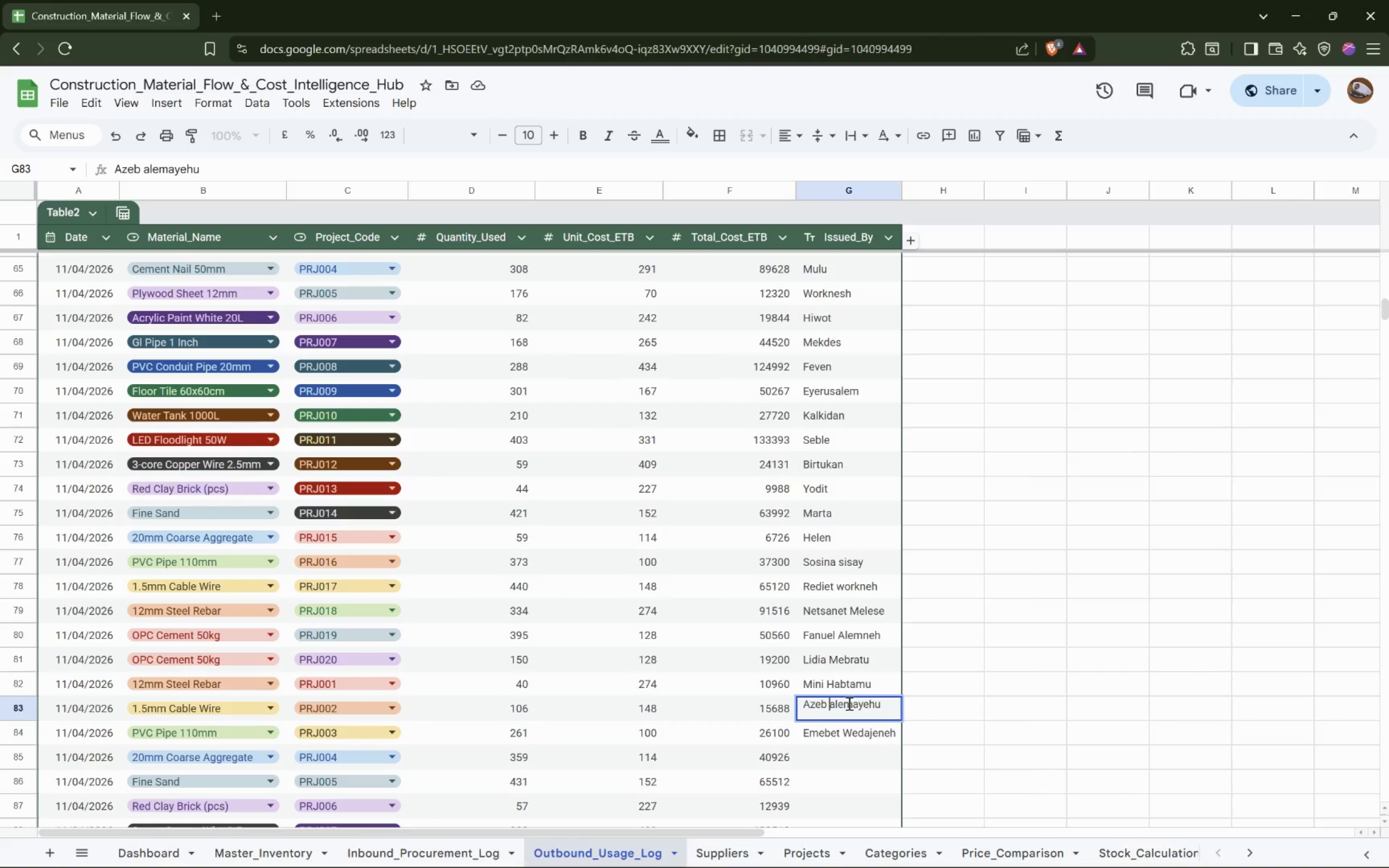 
key(Shift+ShiftRight)
 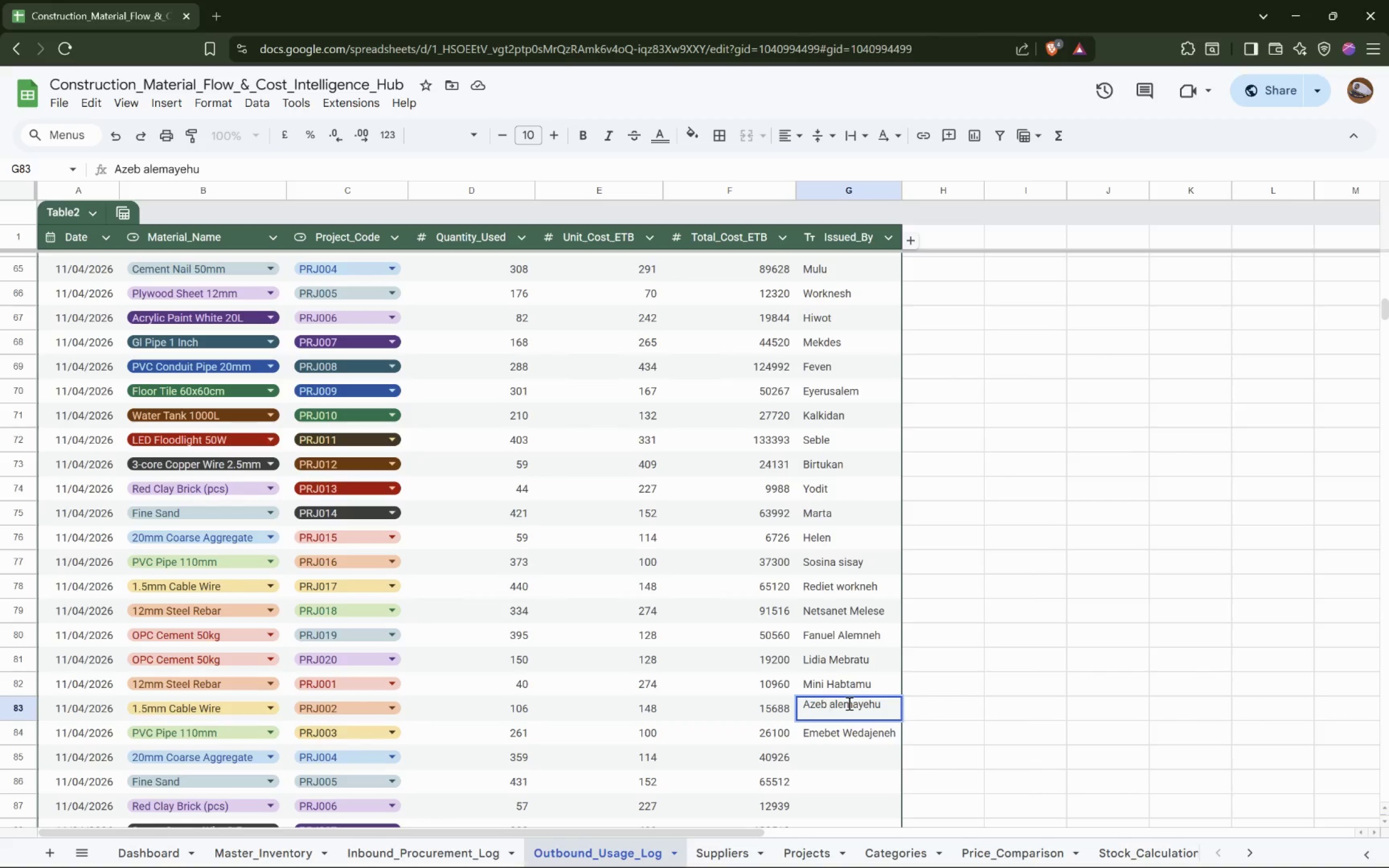 
key(Shift+A)
 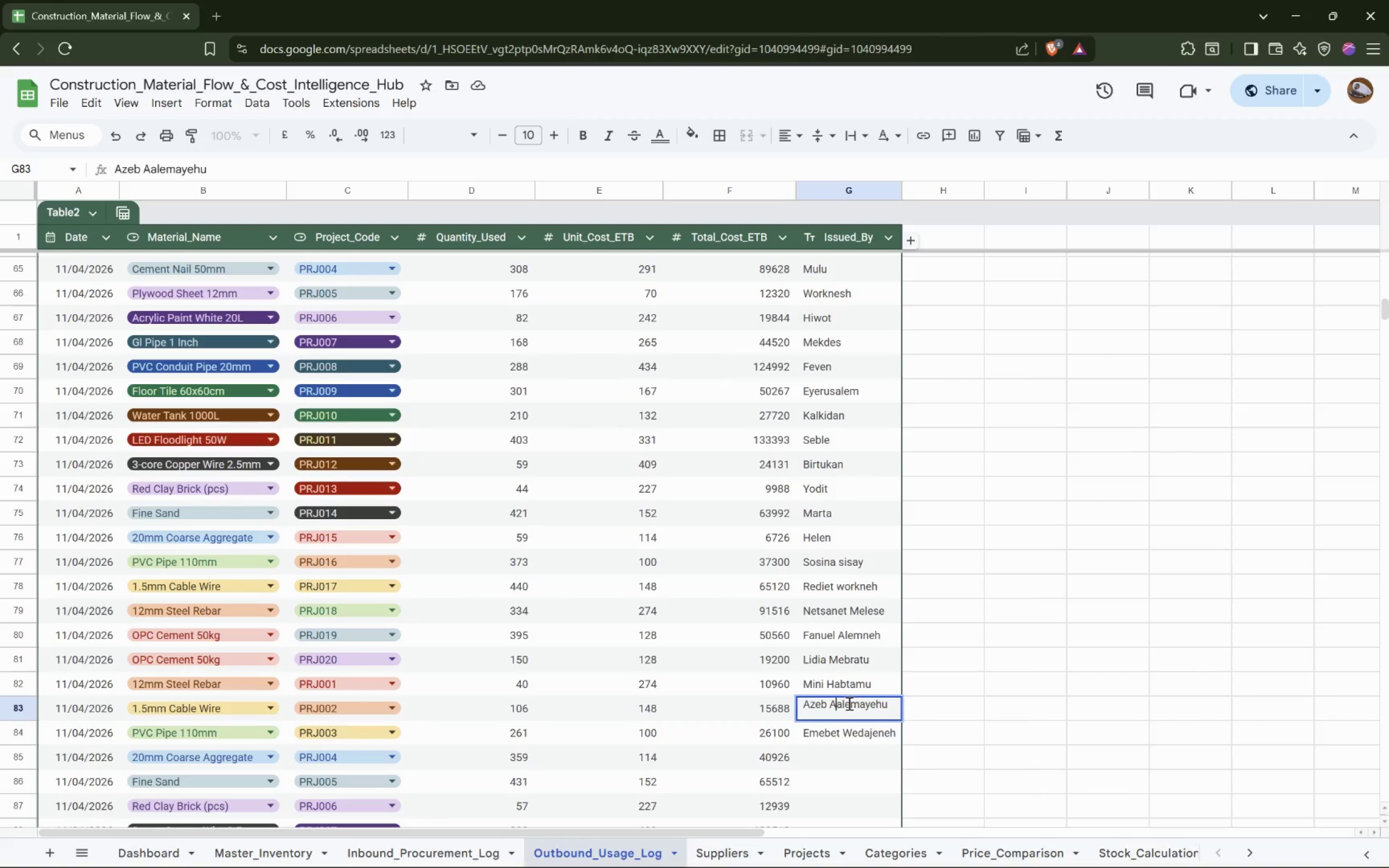 
key(Delete)
 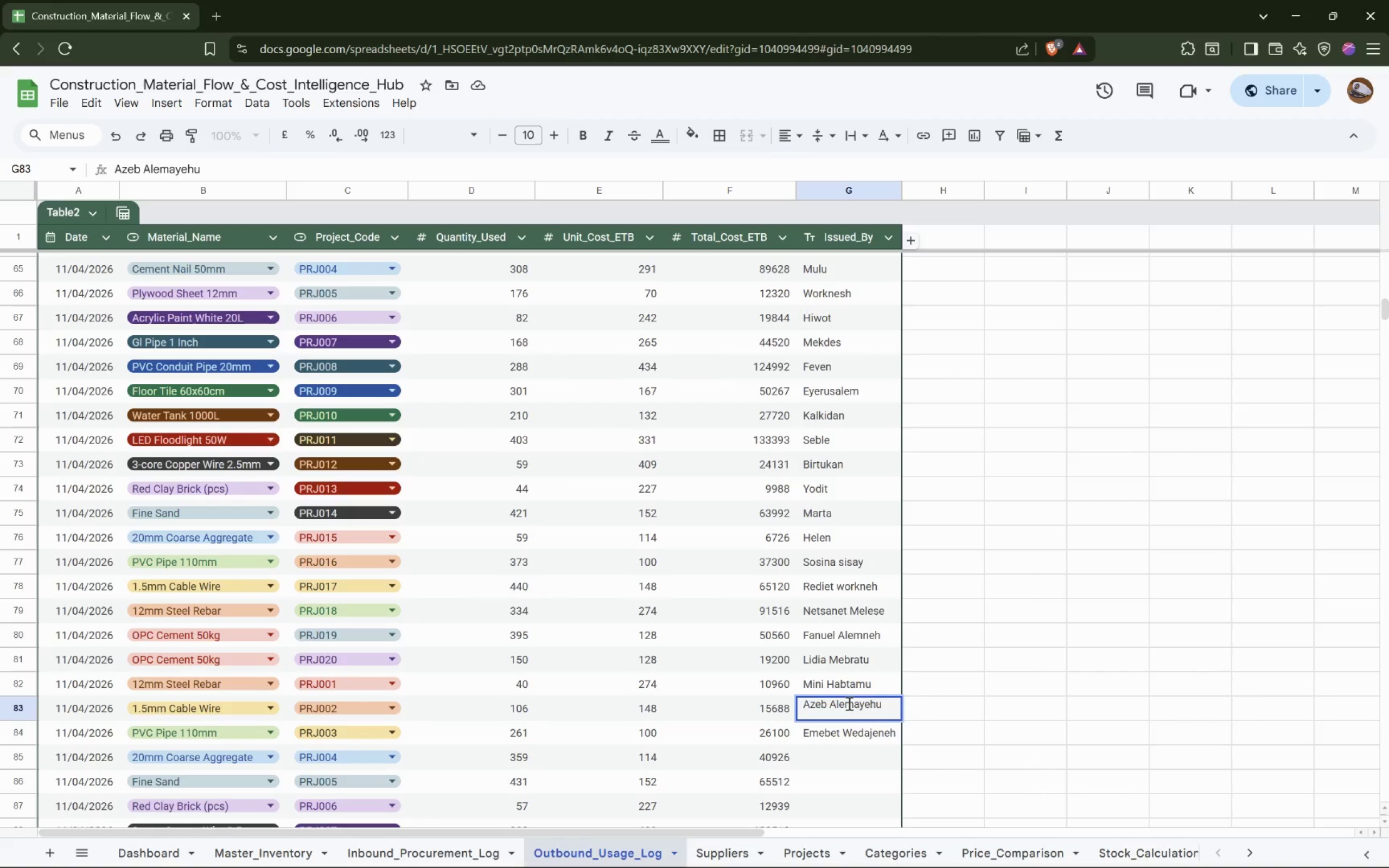 
key(ArrowDown)
 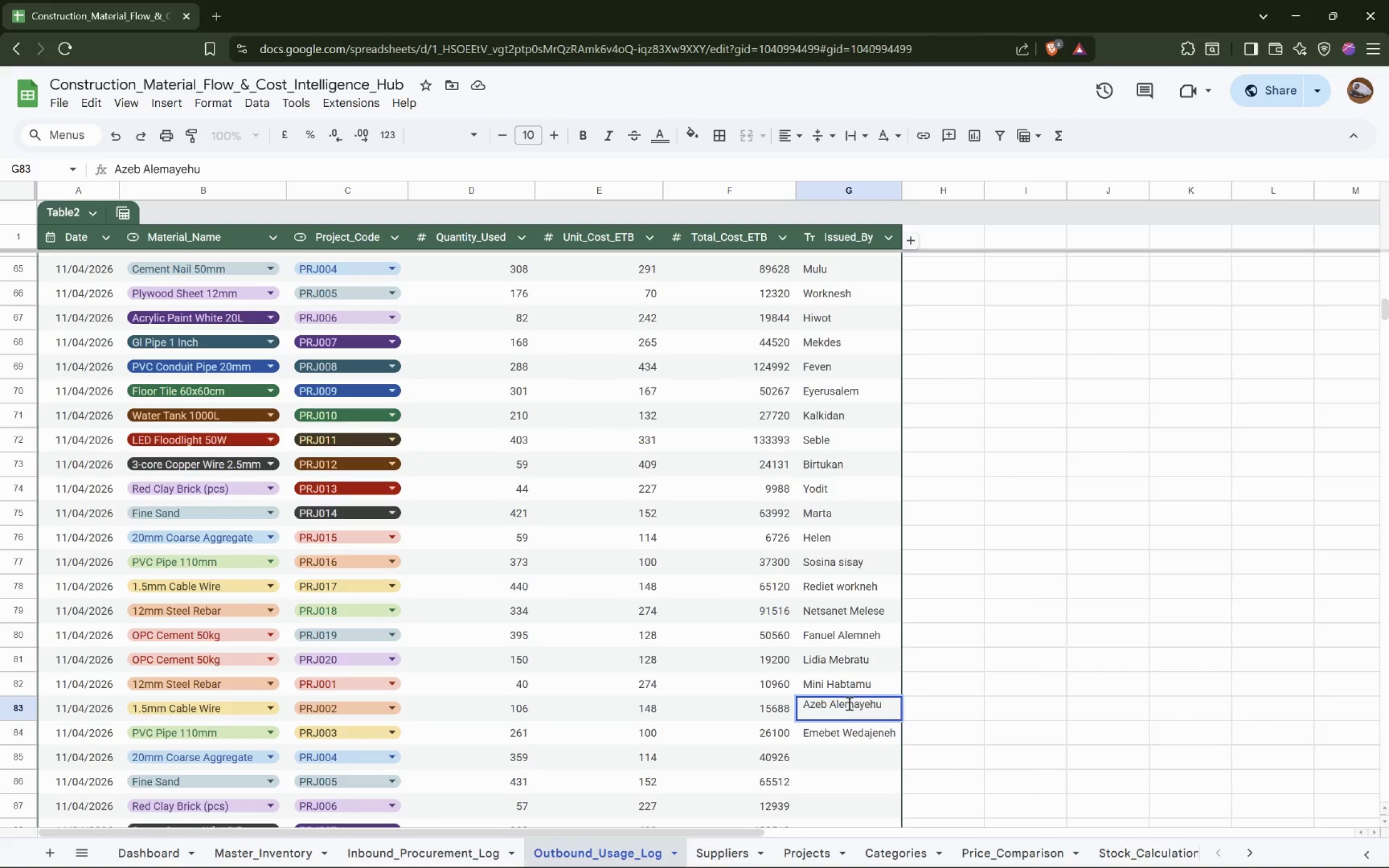 
key(Escape)
 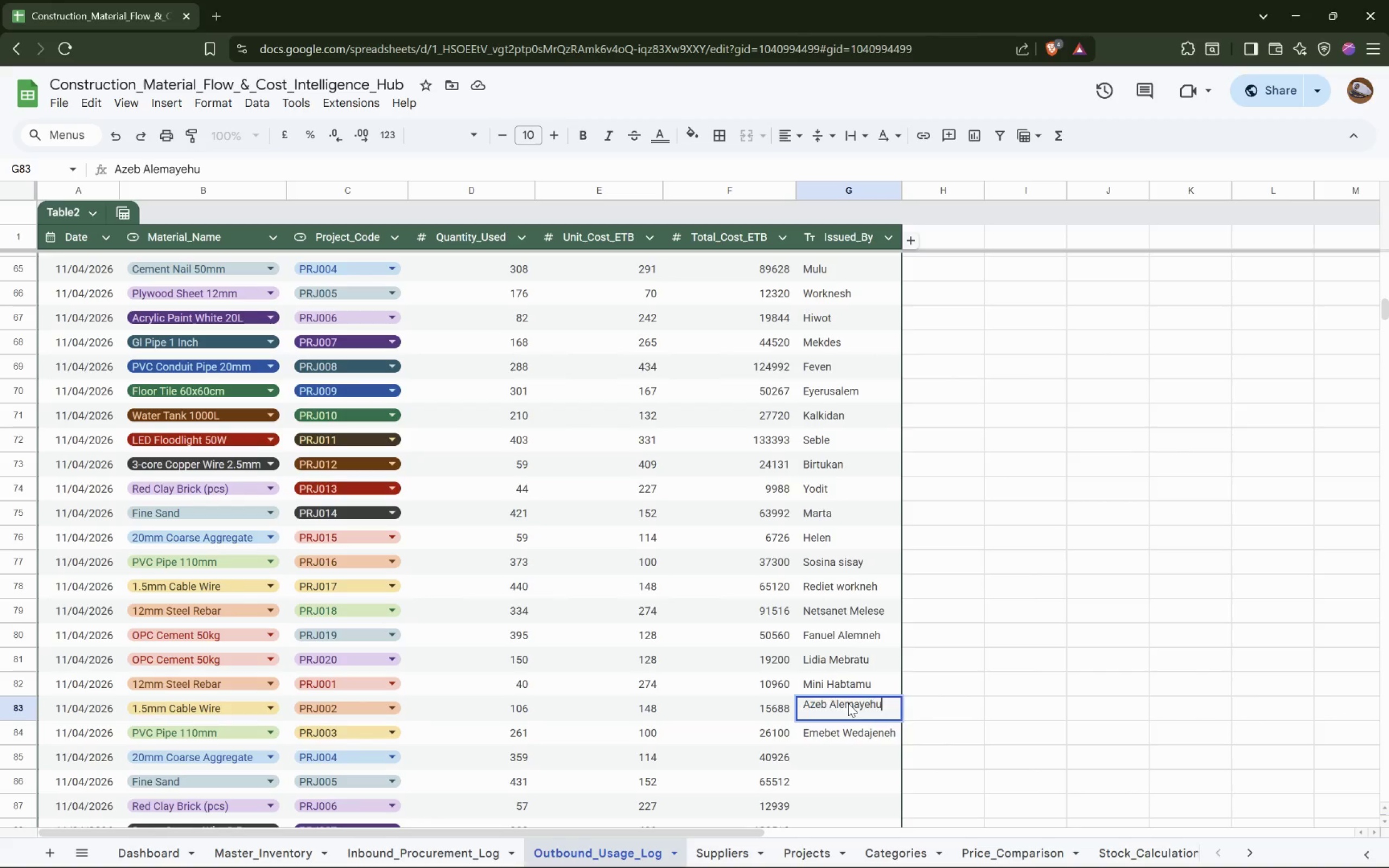 
key(ArrowDown)
 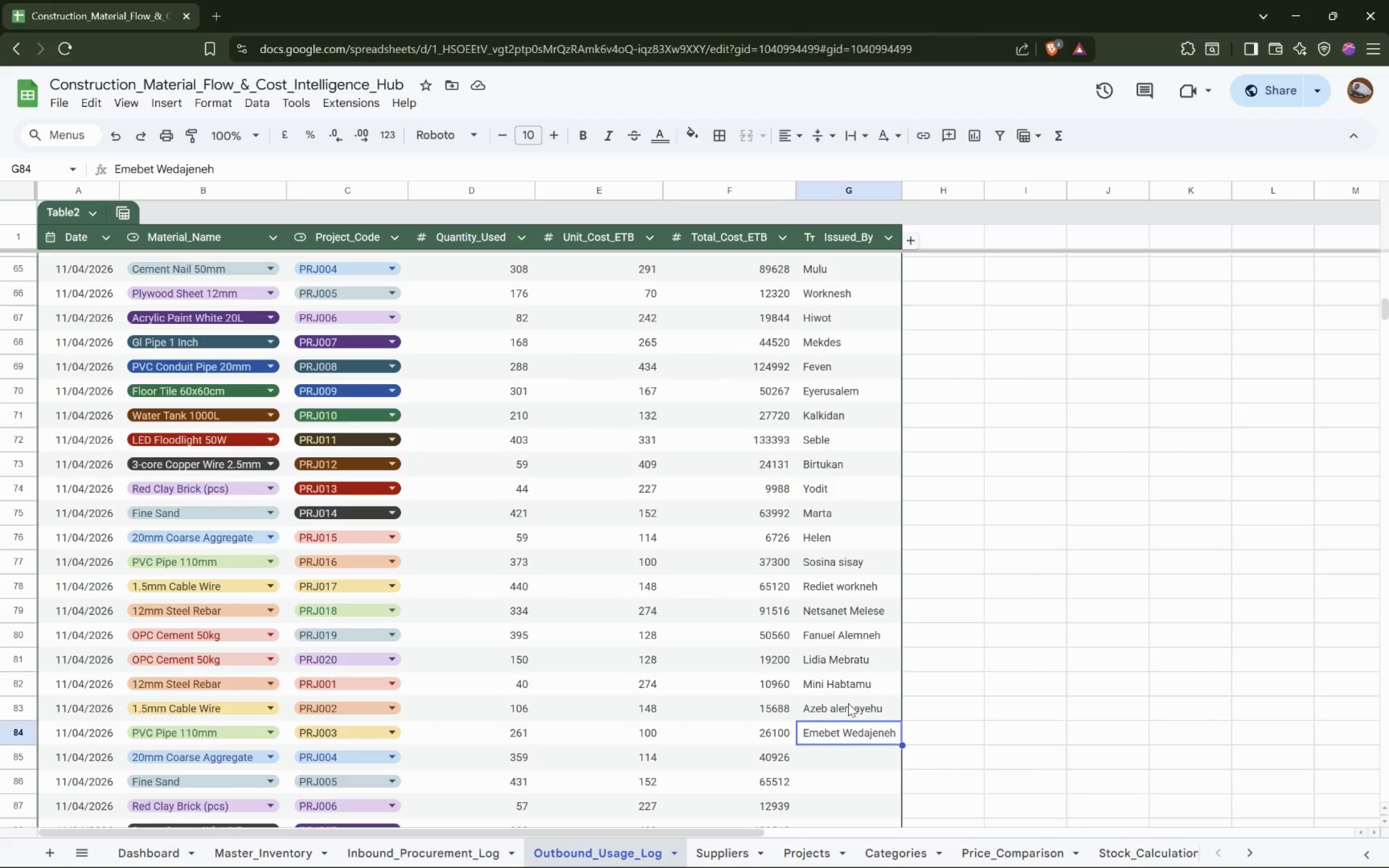 
key(ArrowDown)
 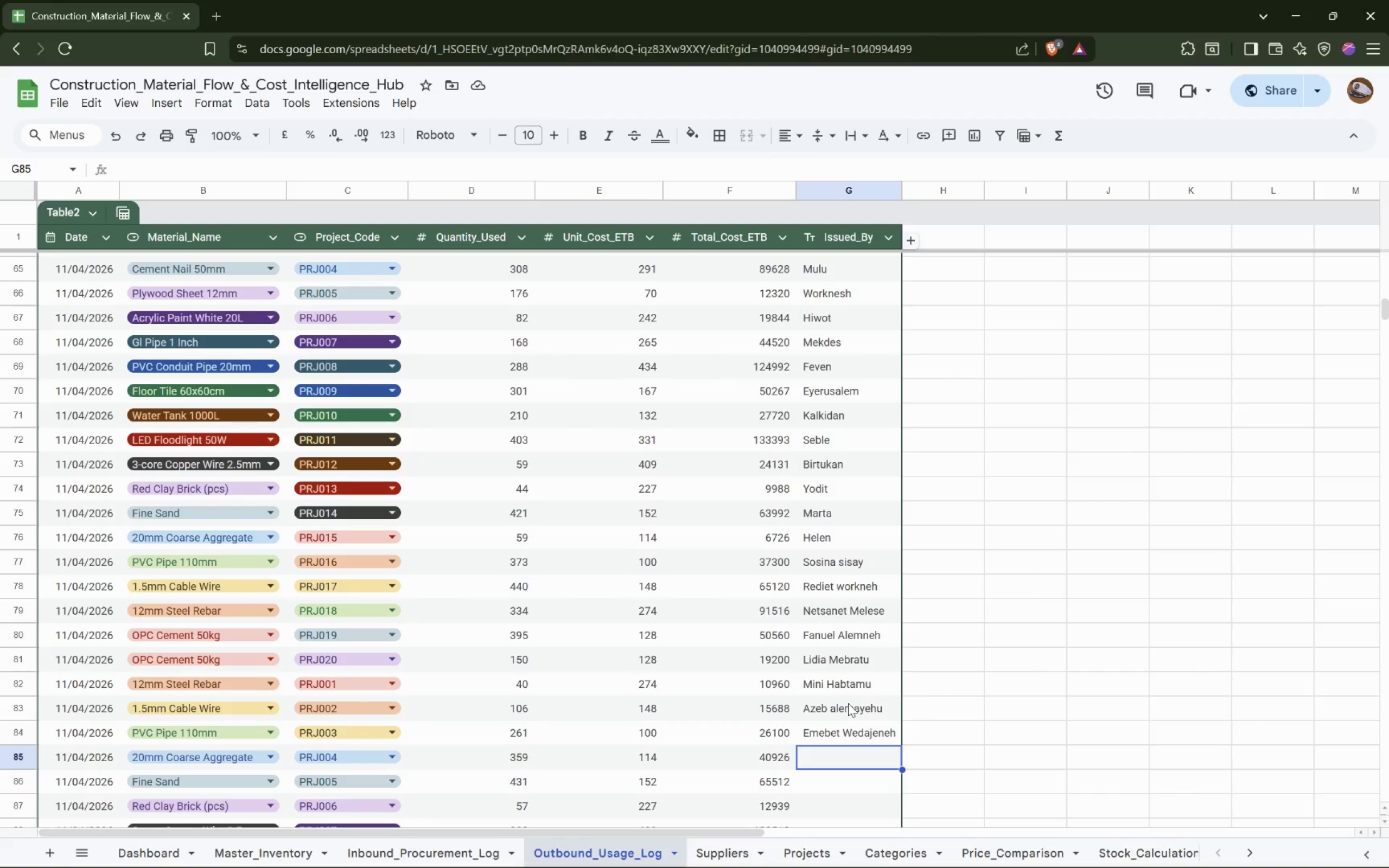 
wait(6.4)
 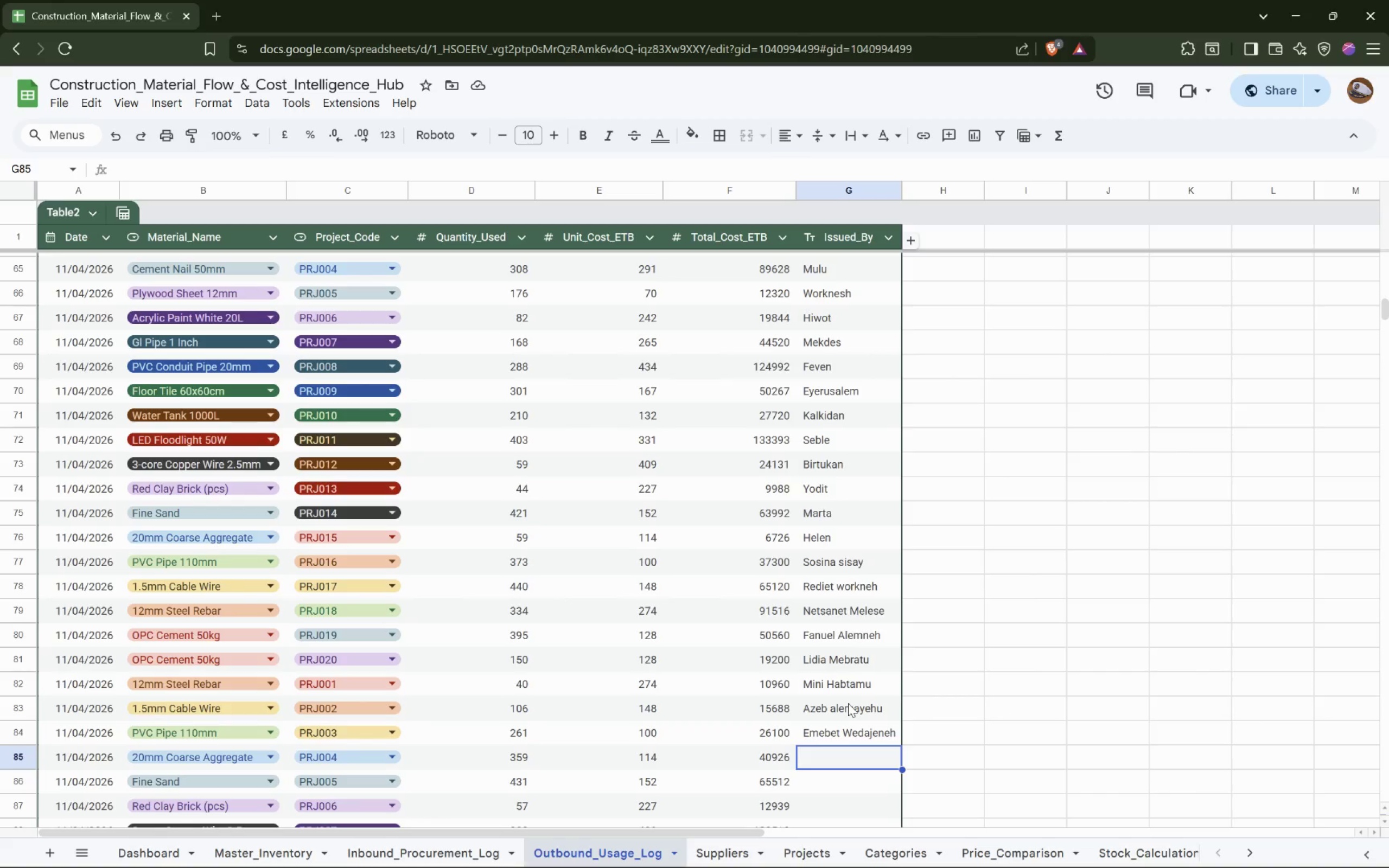 
key(J)
 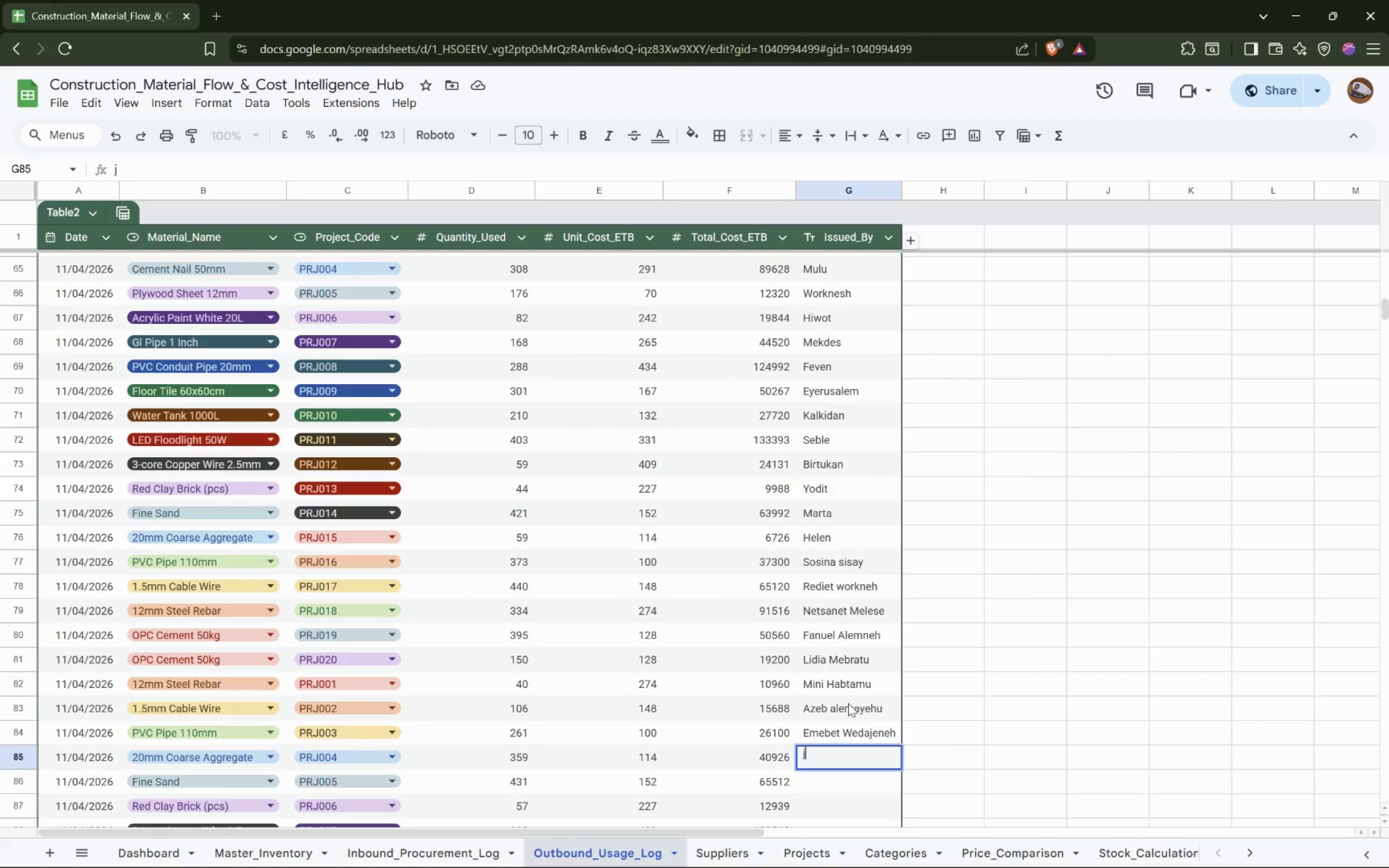 
key(Backspace)
 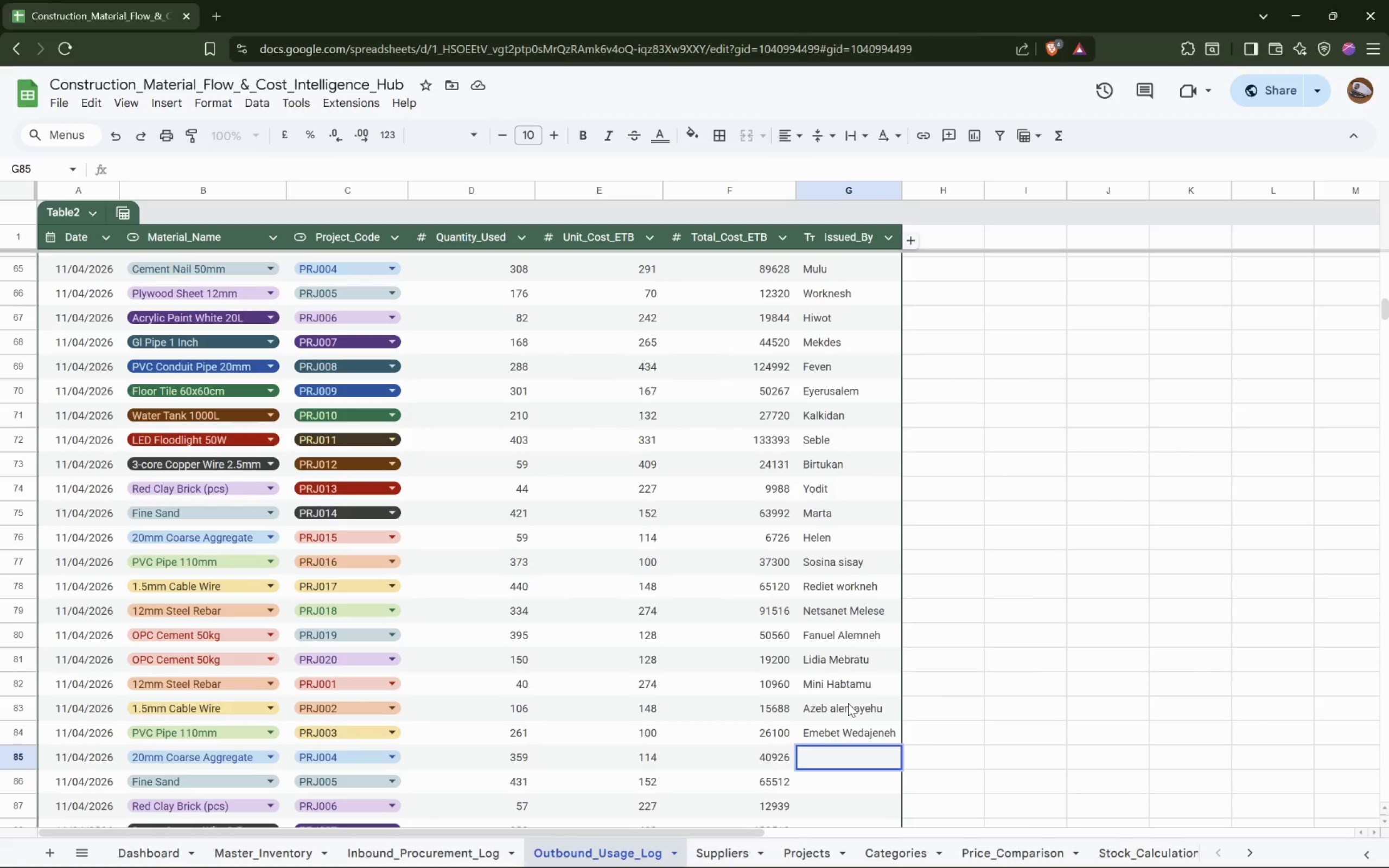 
wait(6.78)
 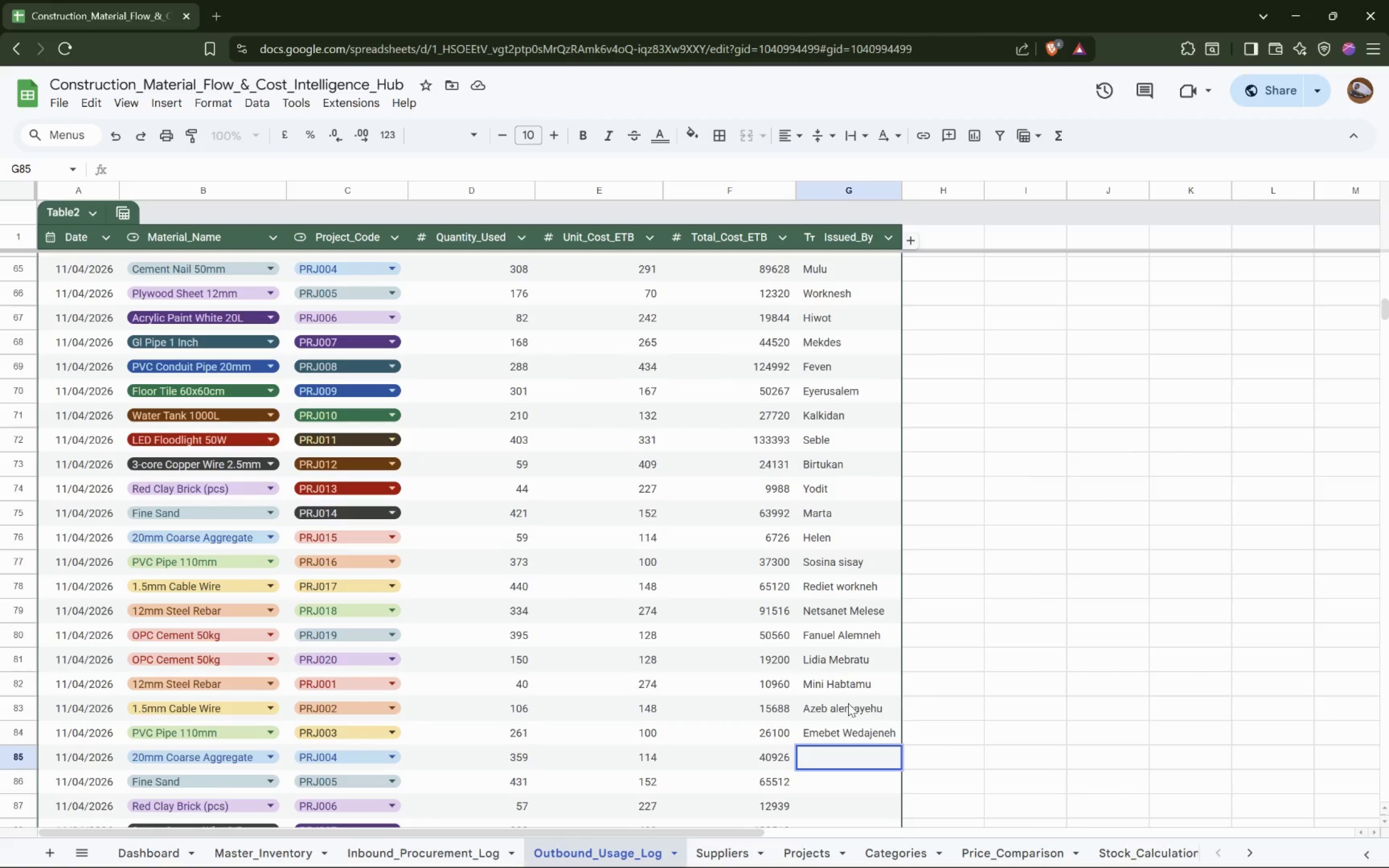 
type(Tirunesh Dibaba)
 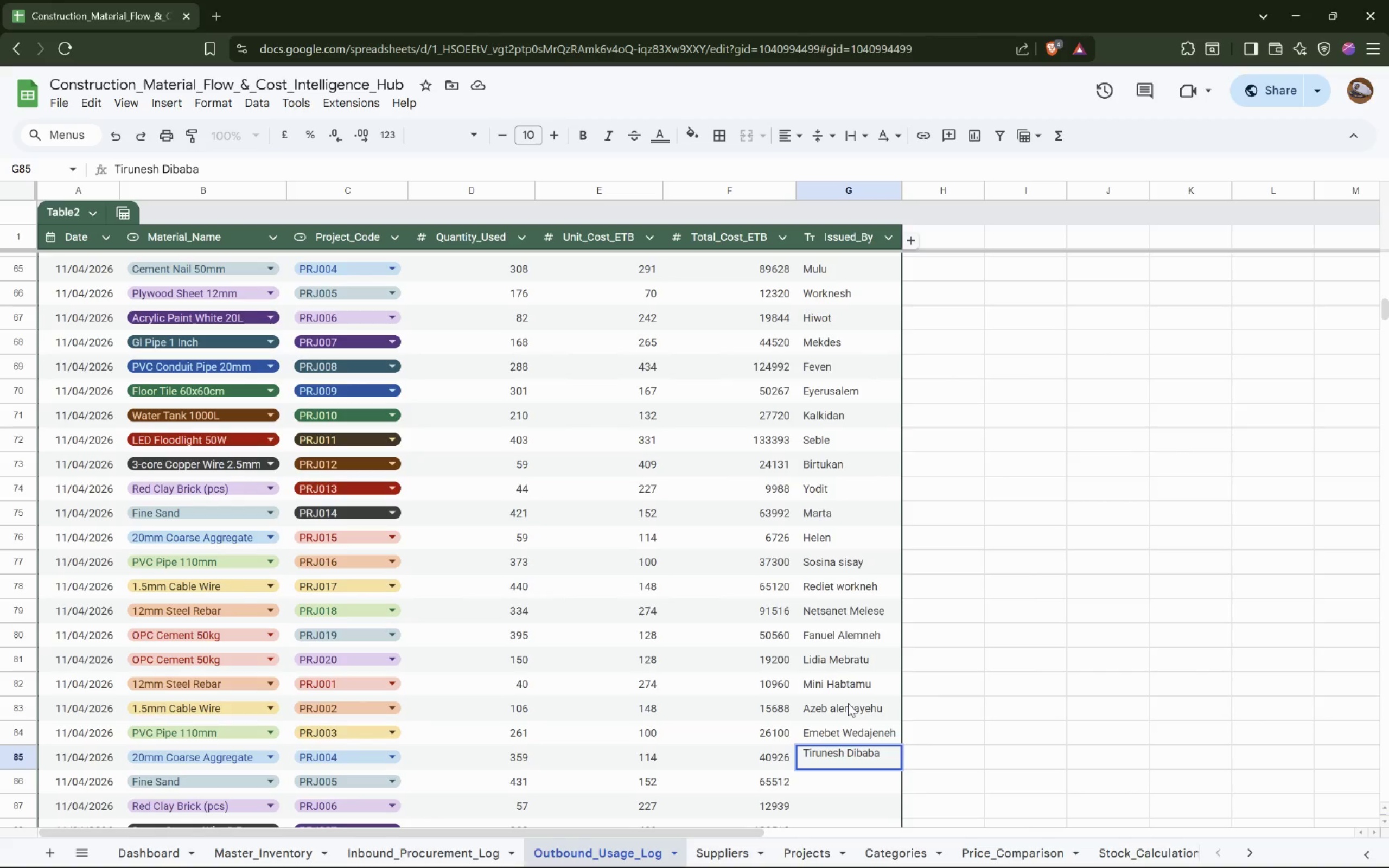 
key(ArrowDown)
 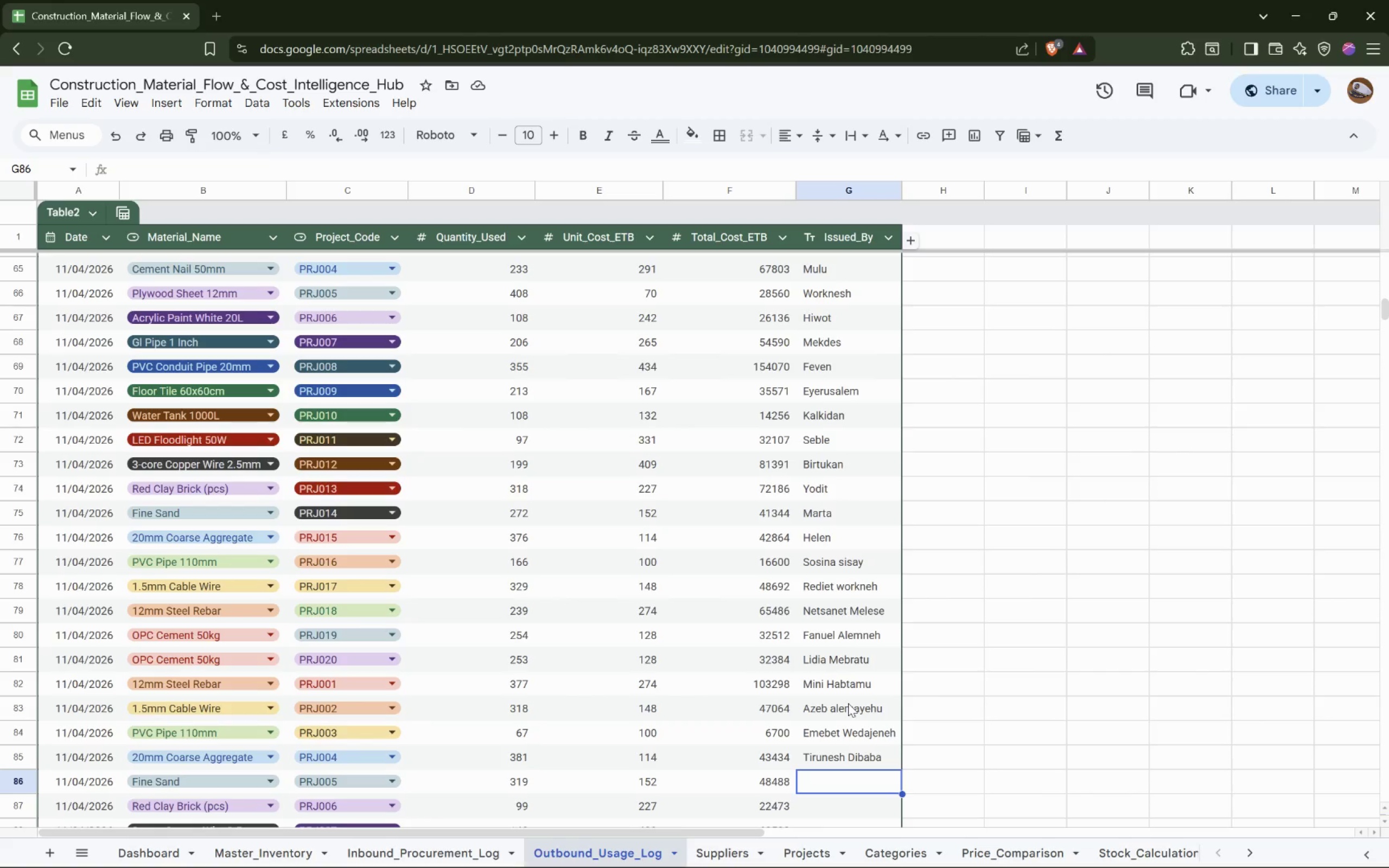 
wait(14.43)
 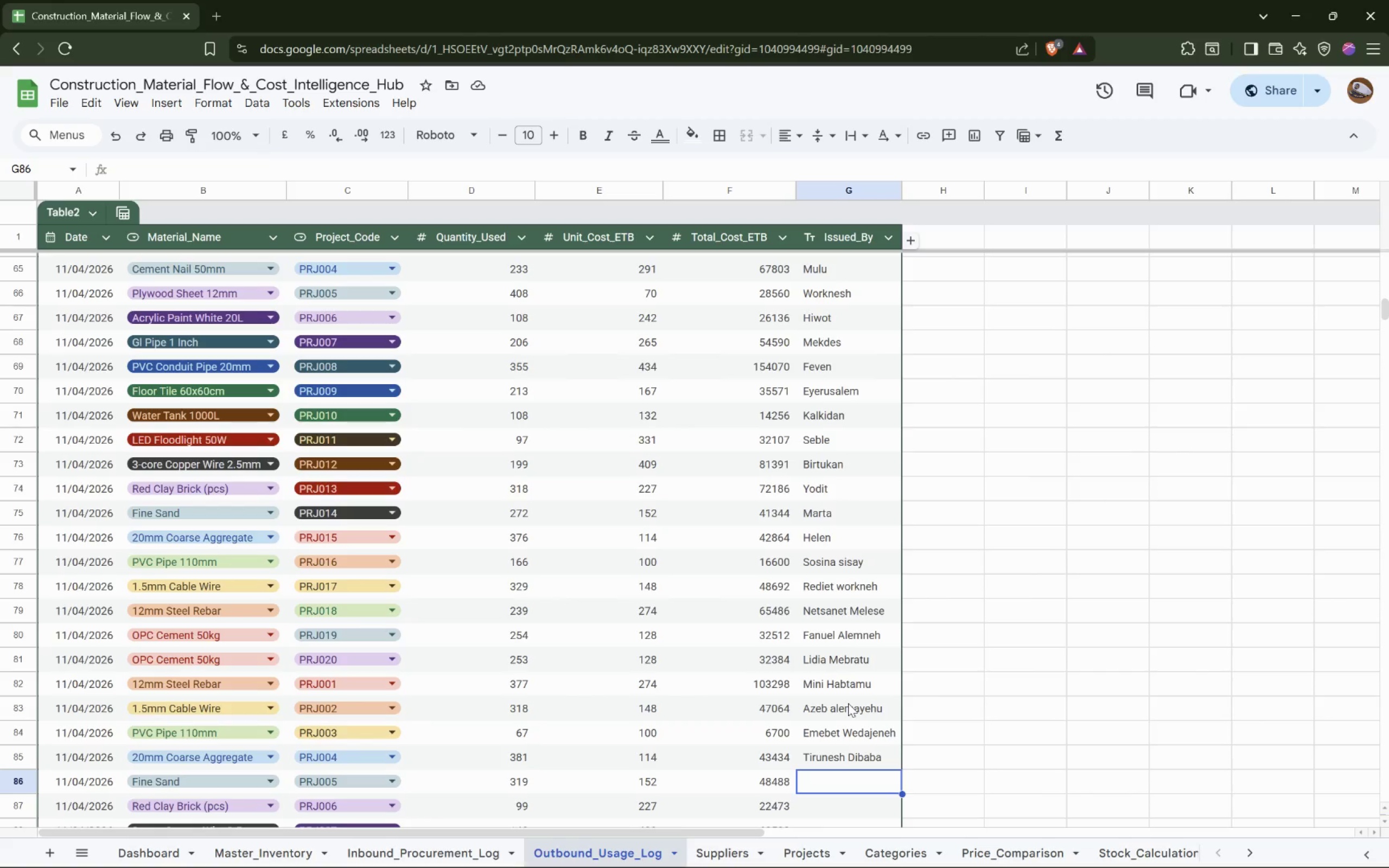 
type( )
key(Backspace)
type(Abeba Welde )
key(Backspace)
type(-Kidan)
 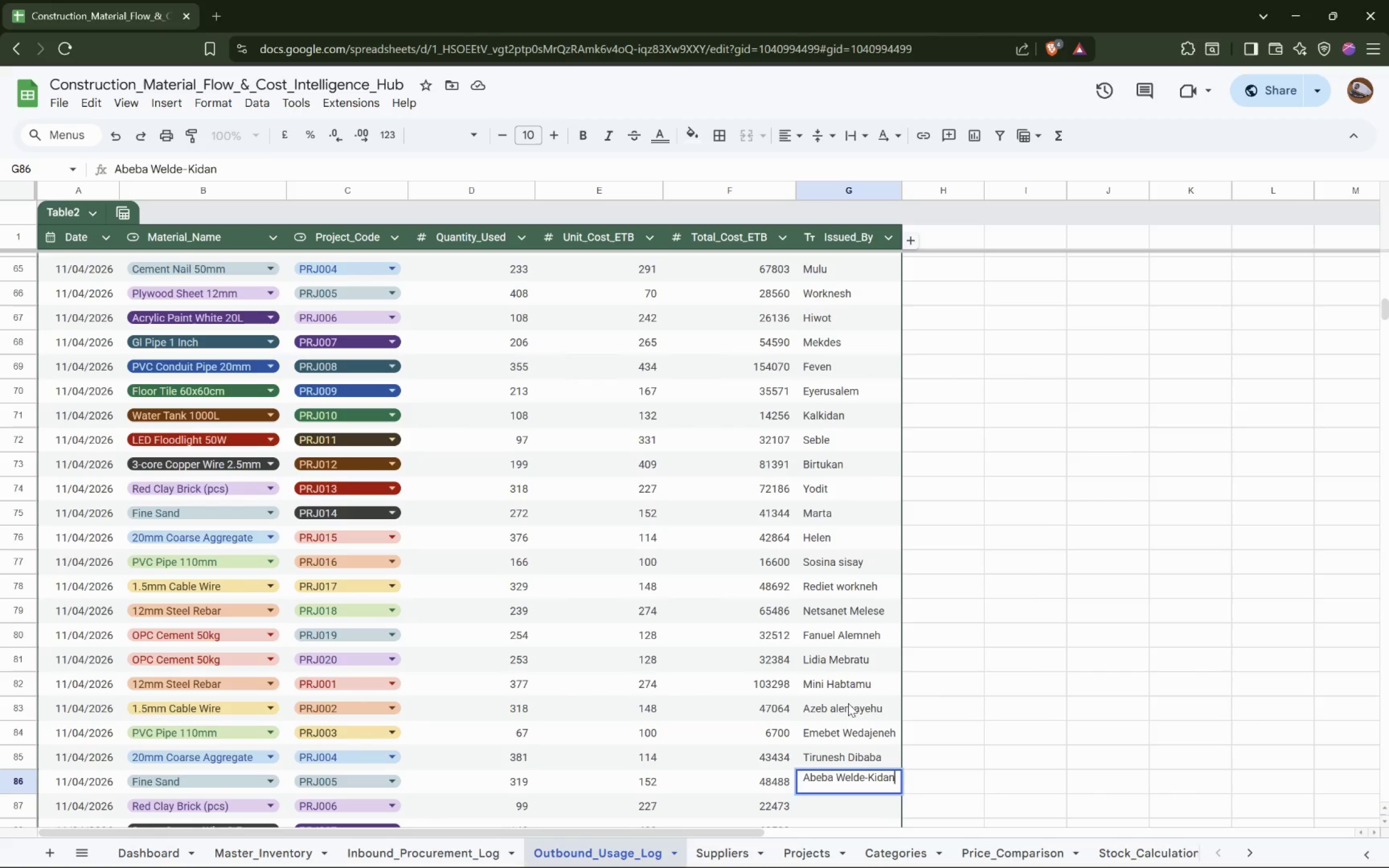 
key(ArrowDown)
 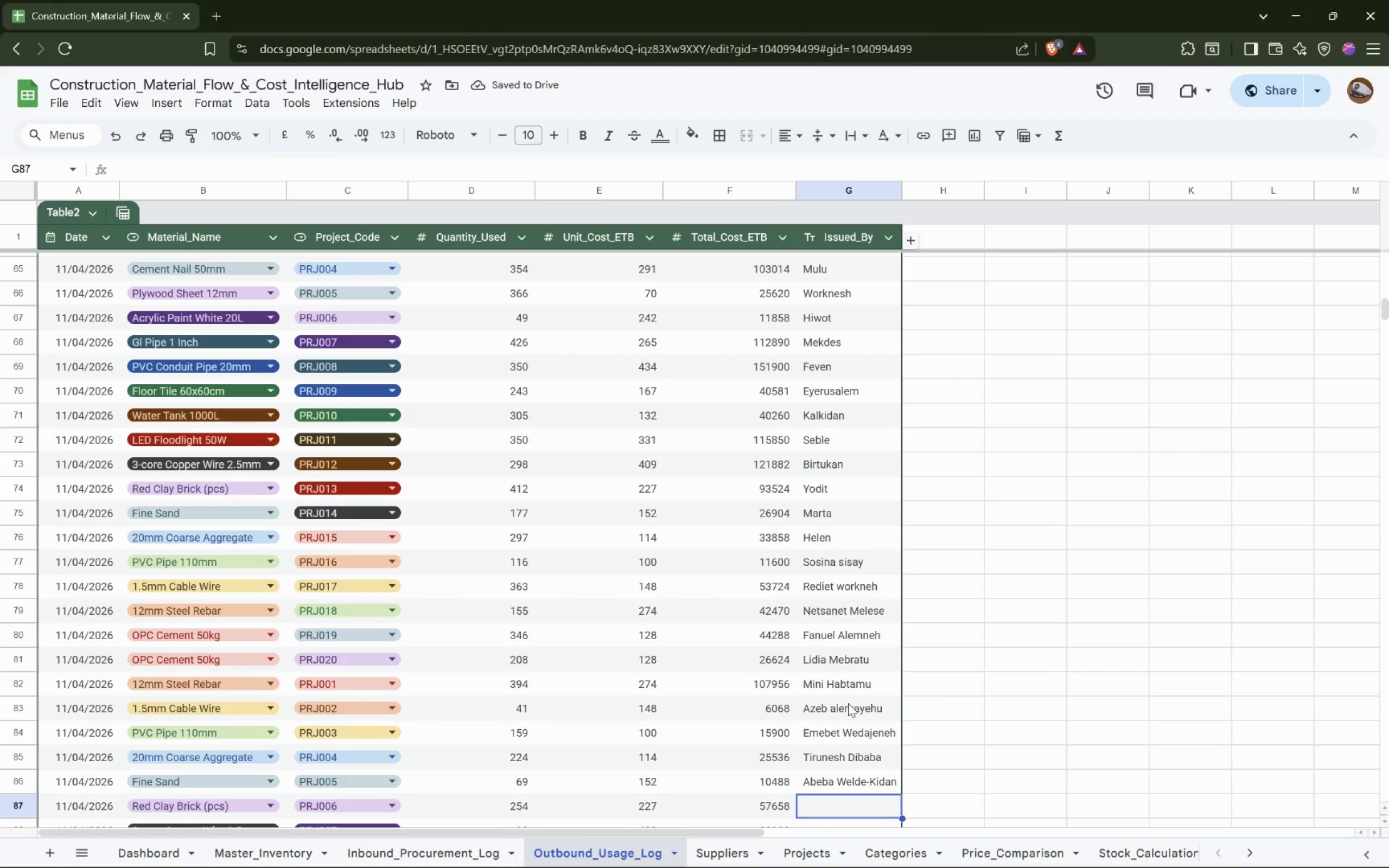 
wait(9.42)
 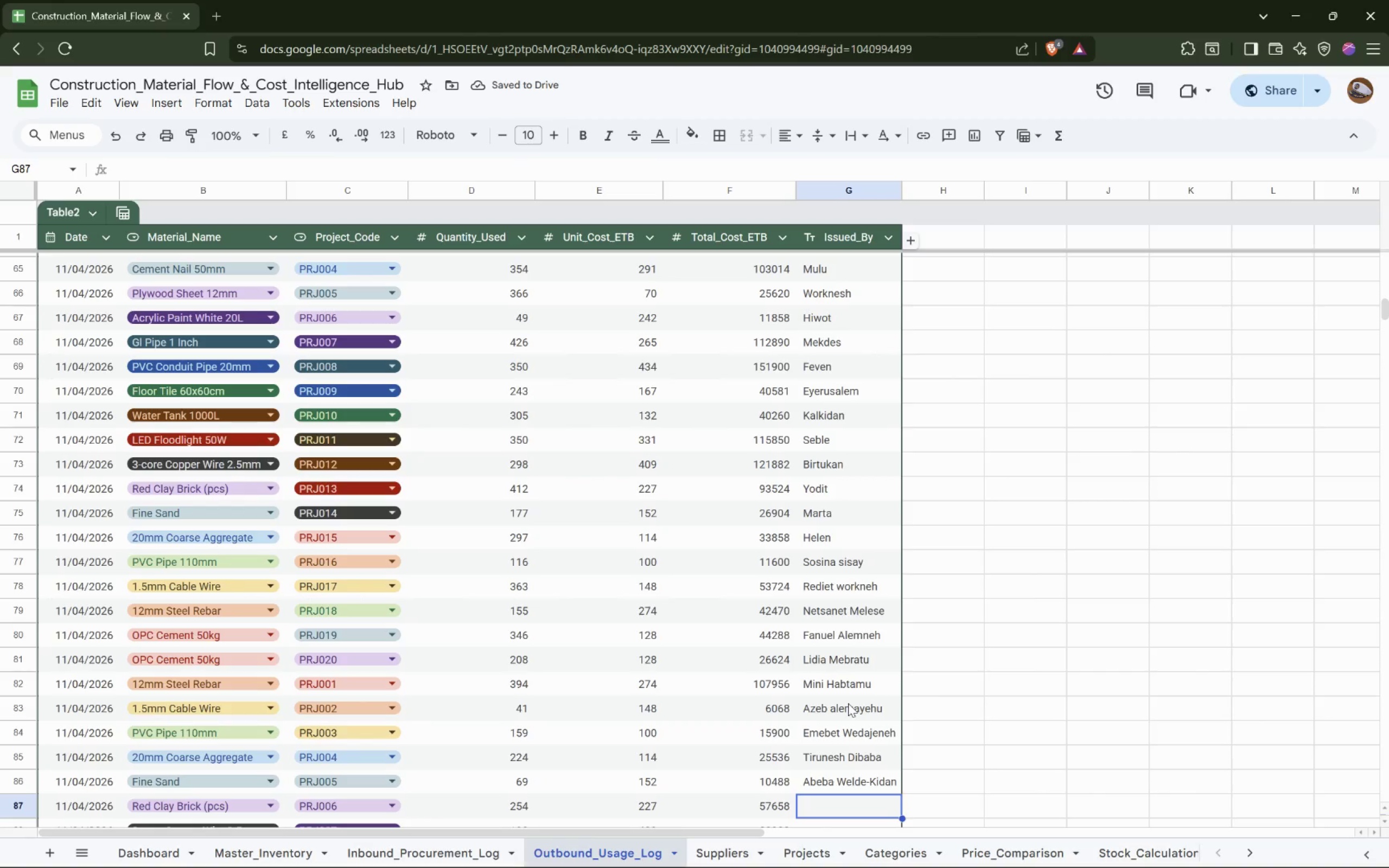 
key(Alt+AltLeft)
 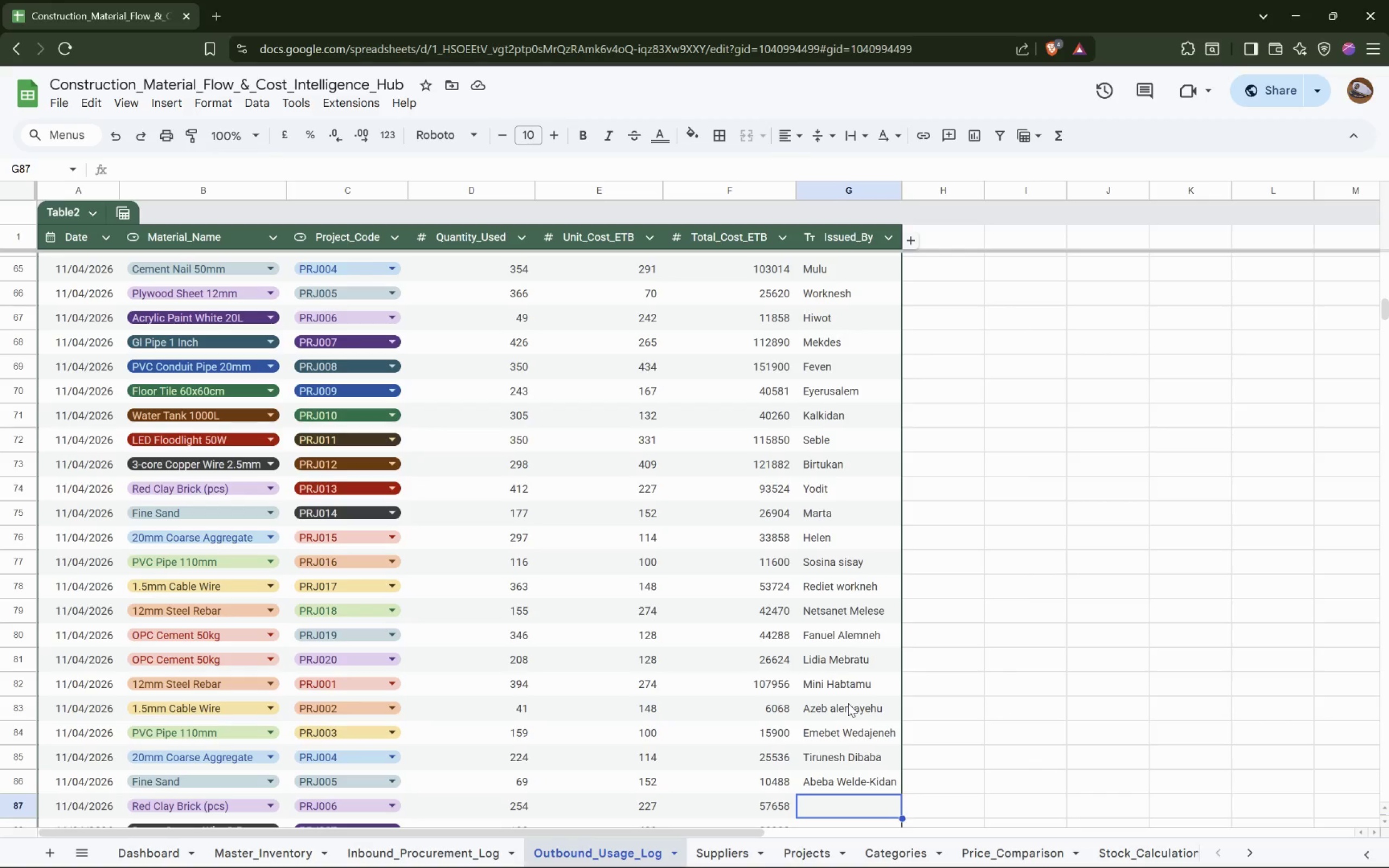 
key(Alt+Tab)